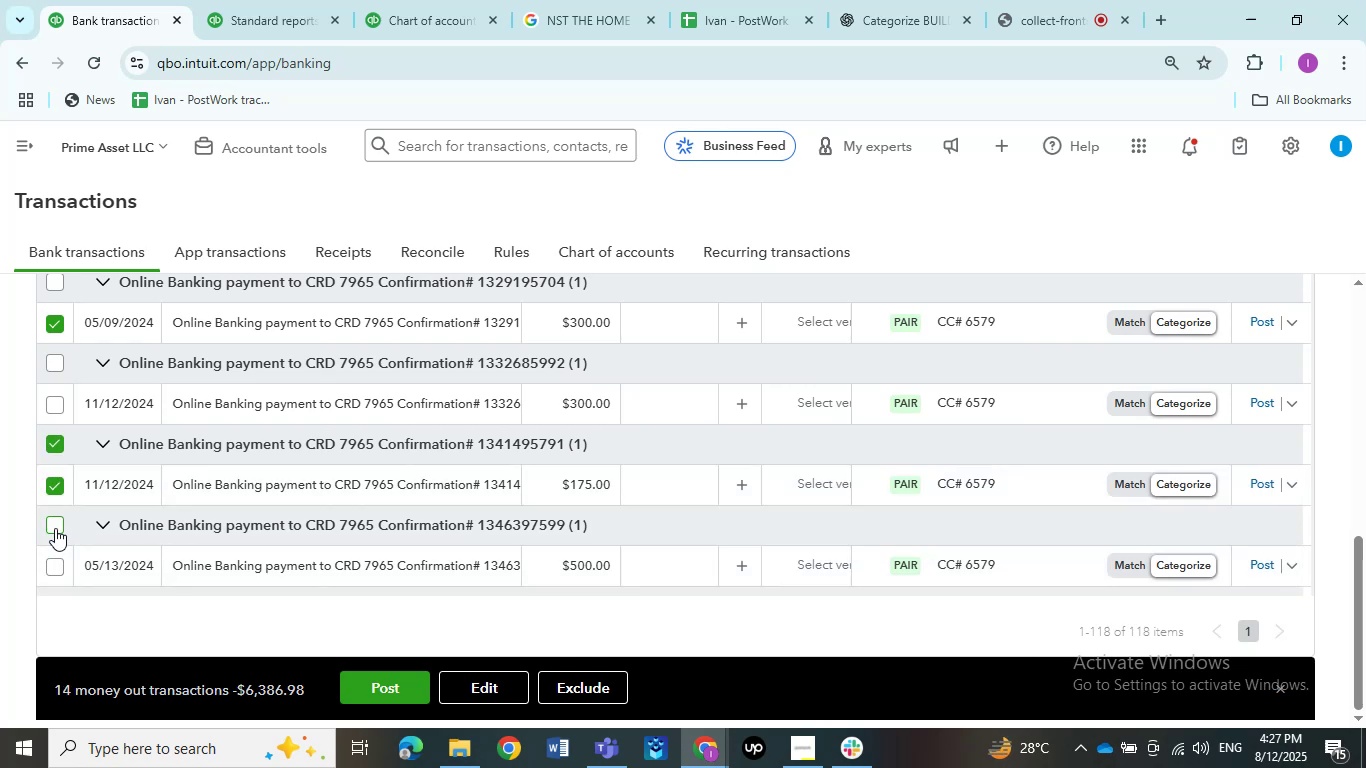 
left_click([60, 566])
 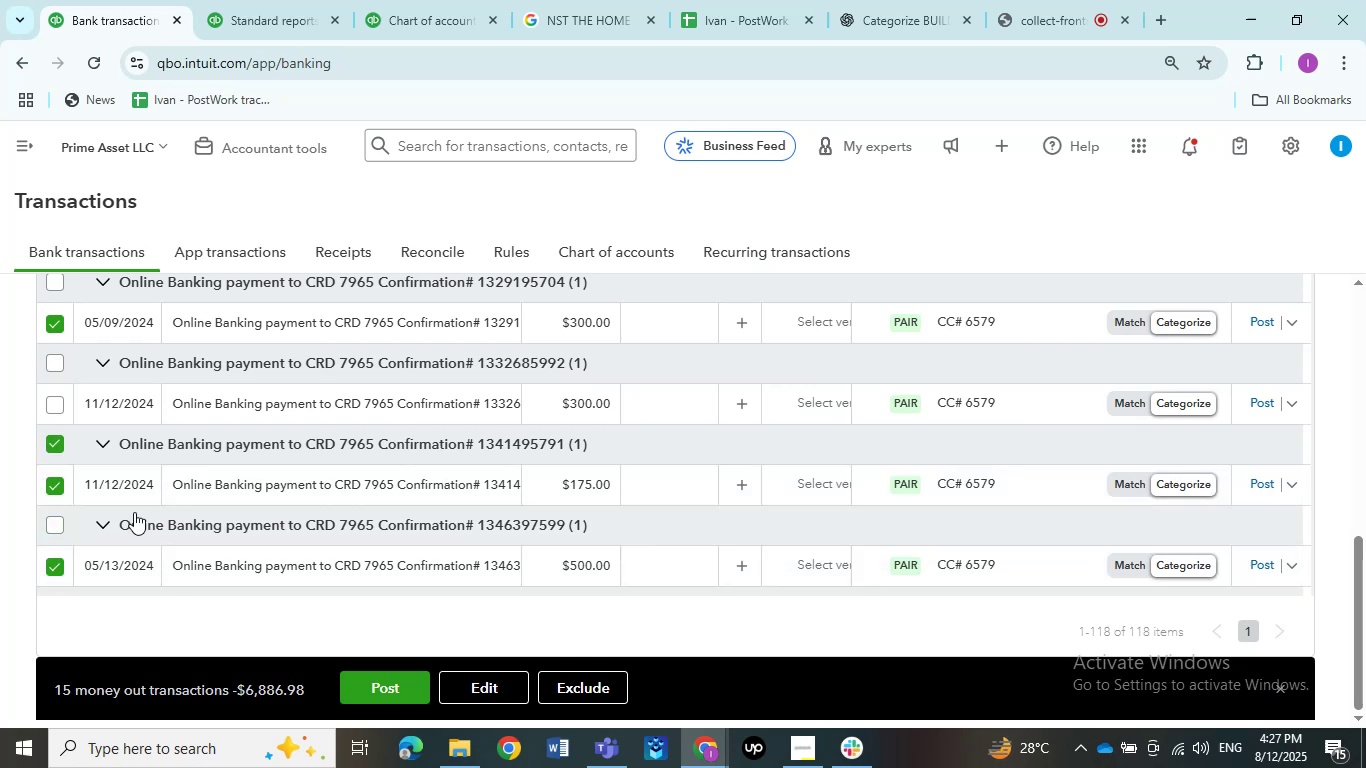 
scroll: coordinate [136, 511], scroll_direction: down, amount: 2.0
 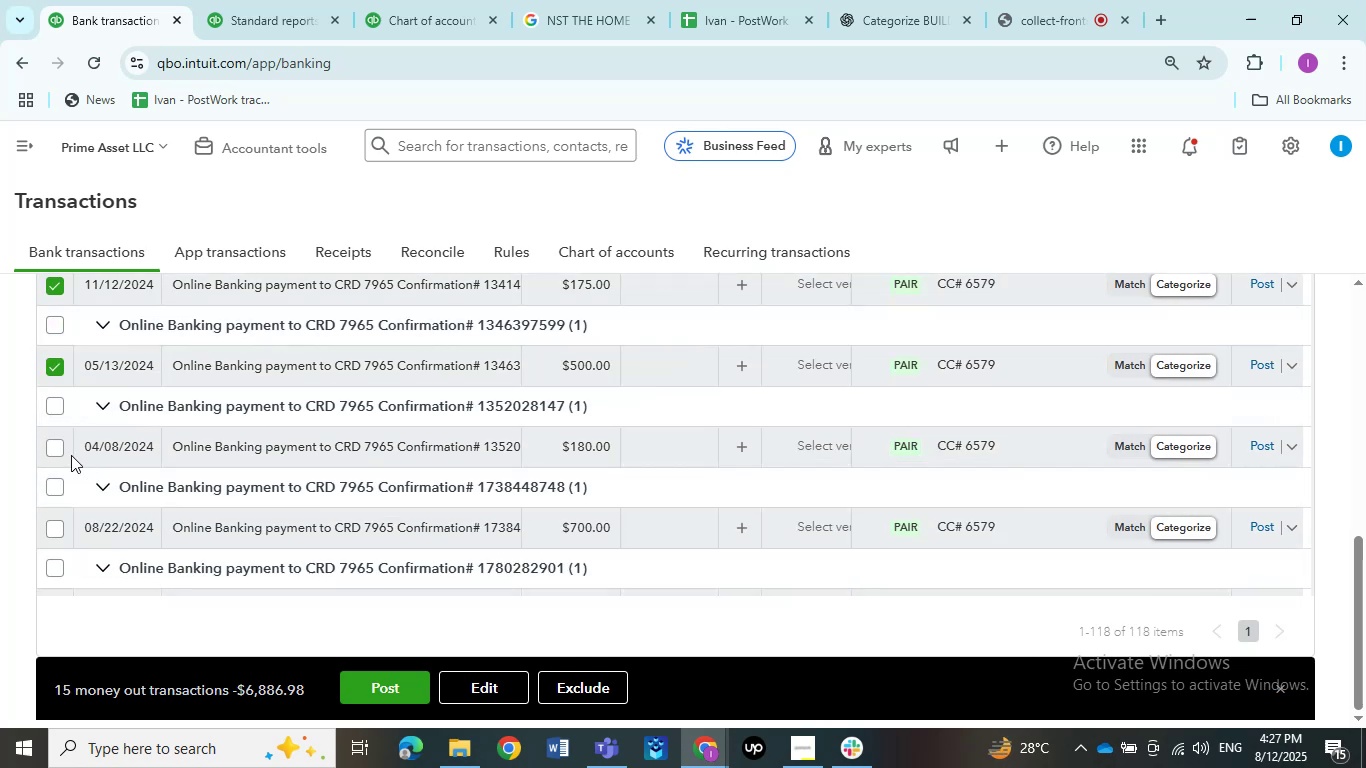 
left_click([54, 453])
 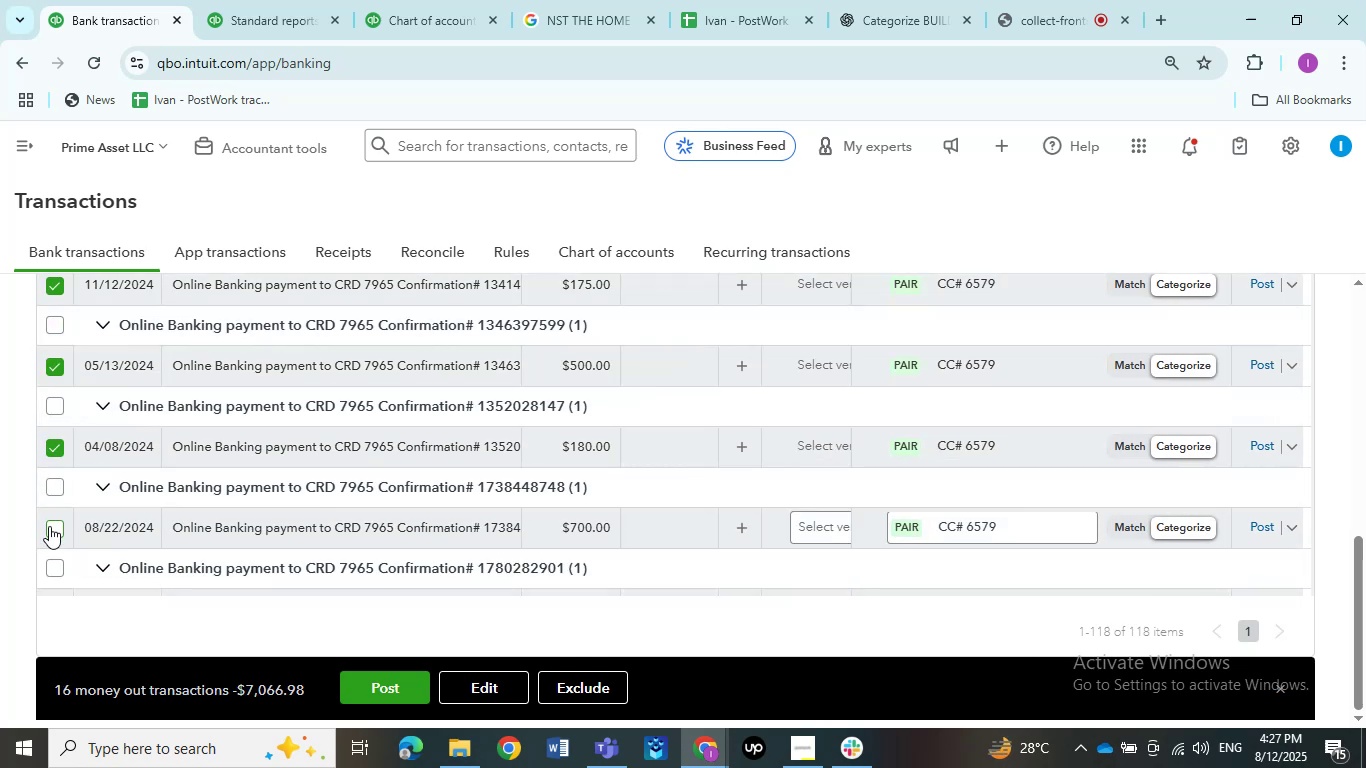 
left_click([49, 526])
 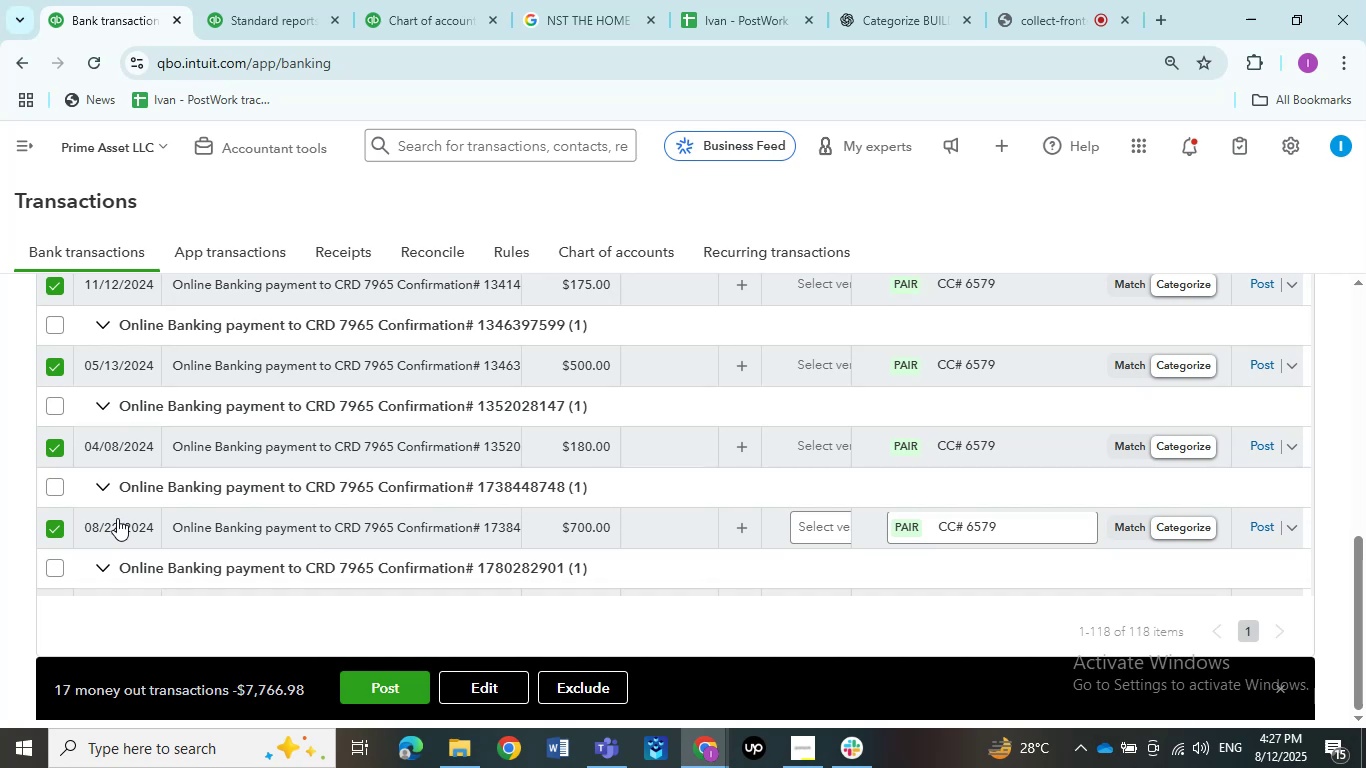 
scroll: coordinate [117, 518], scroll_direction: down, amount: 1.0
 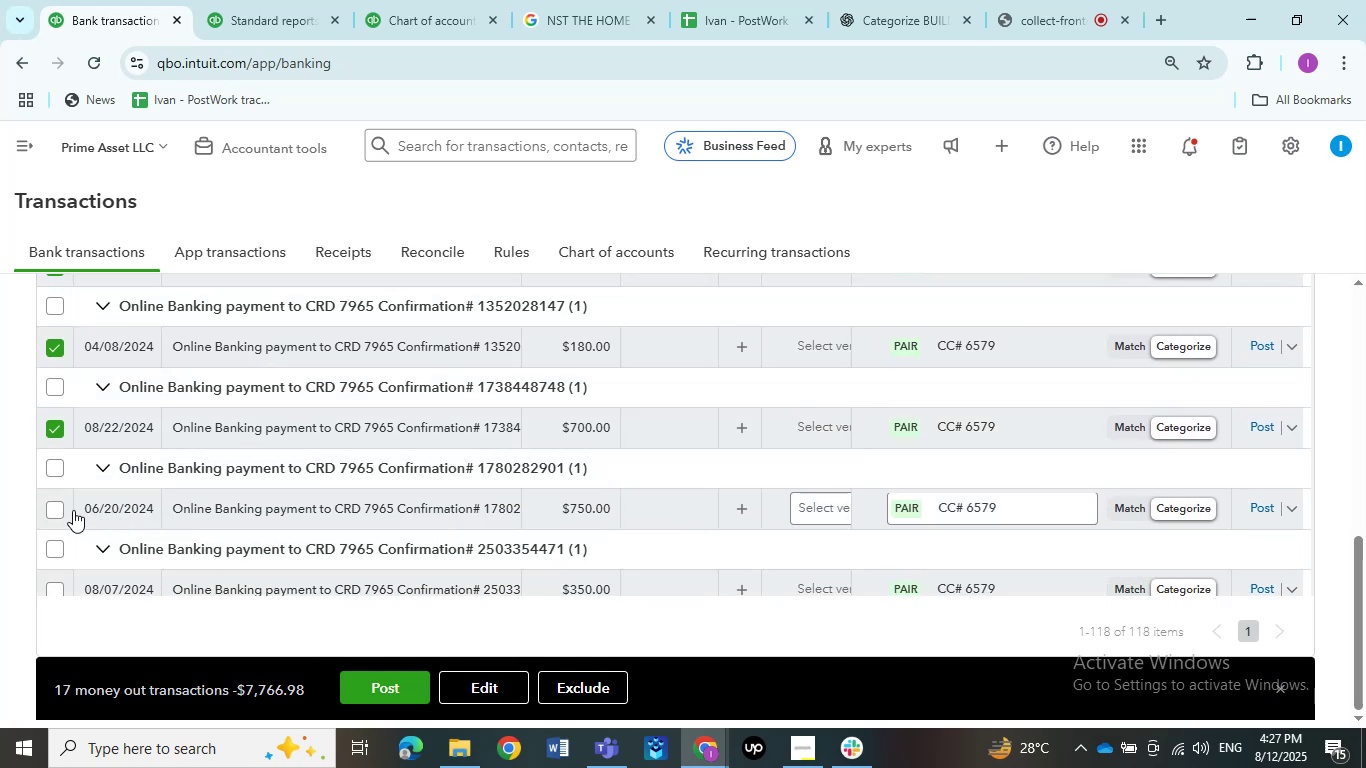 
left_click([56, 508])
 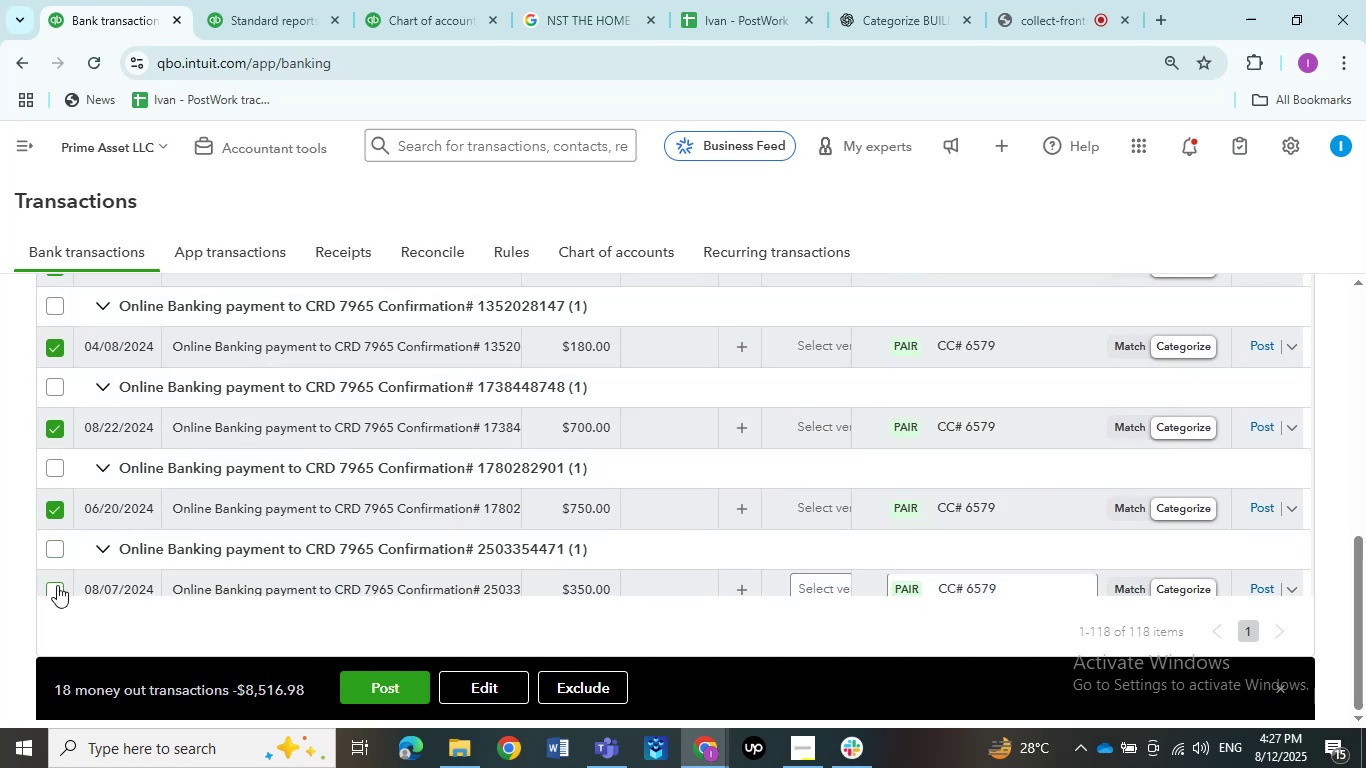 
left_click([57, 586])
 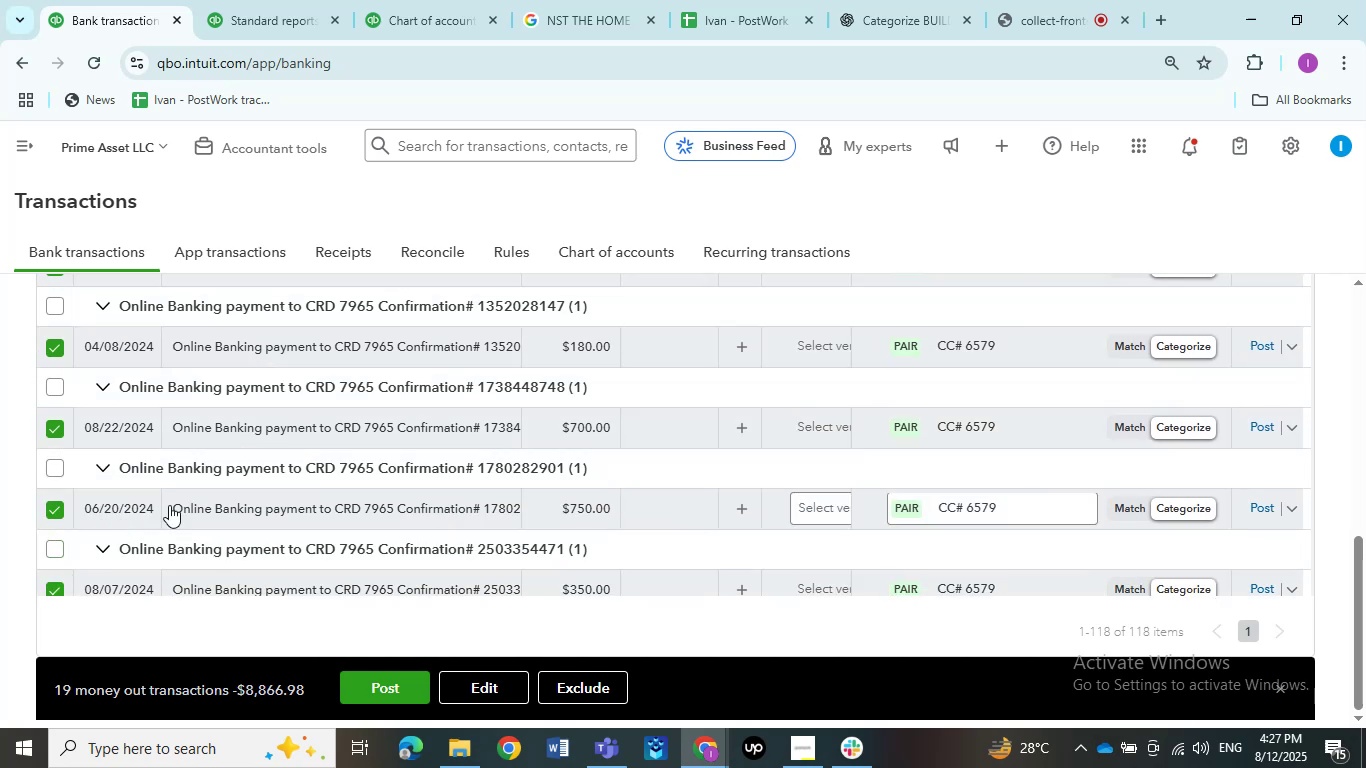 
scroll: coordinate [174, 502], scroll_direction: down, amount: 3.0
 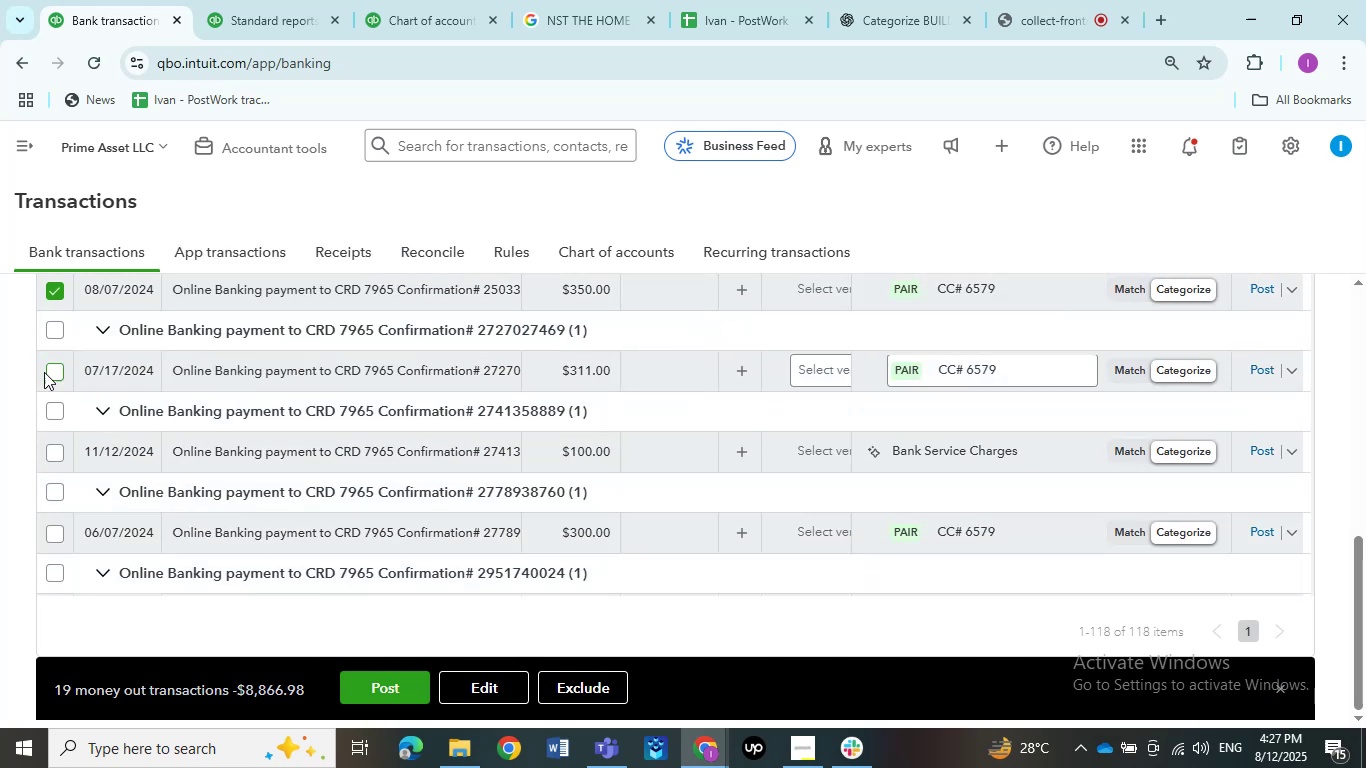 
double_click([51, 373])
 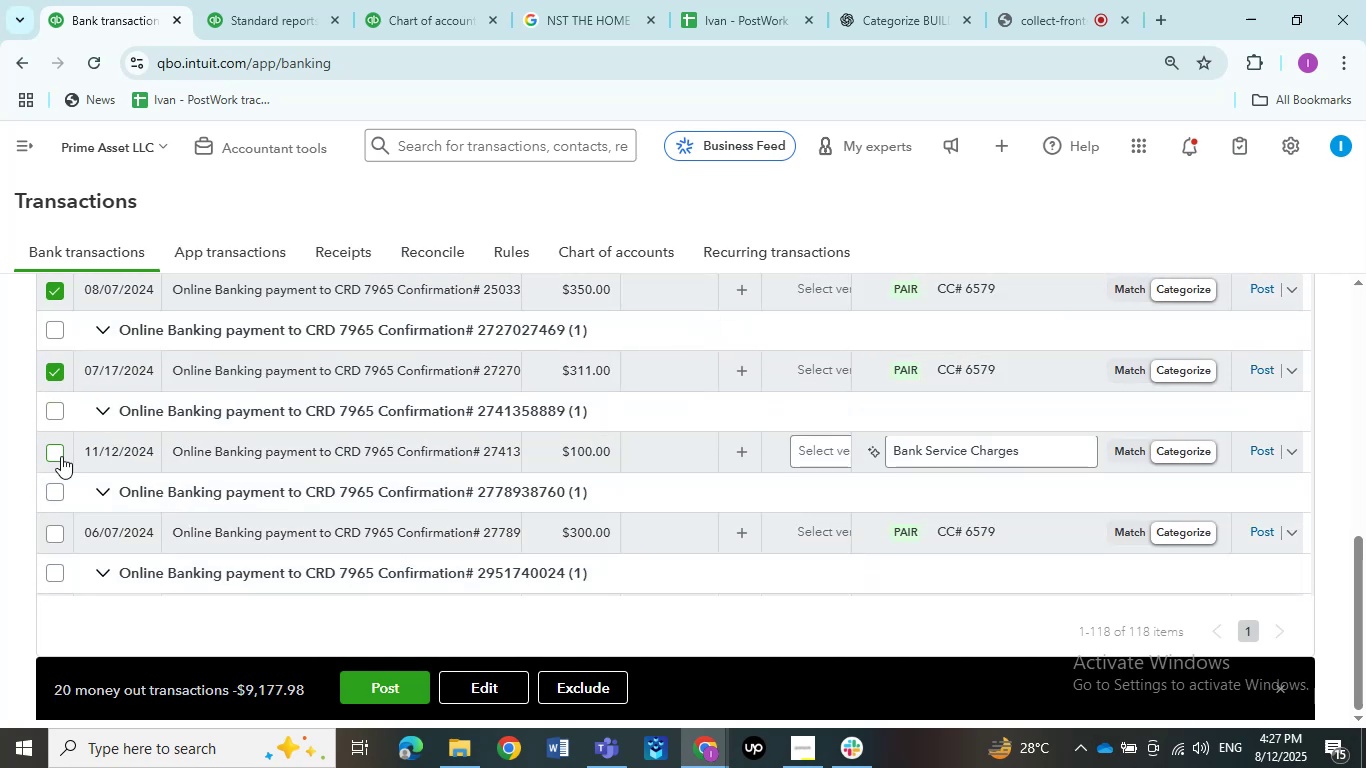 
left_click([61, 458])
 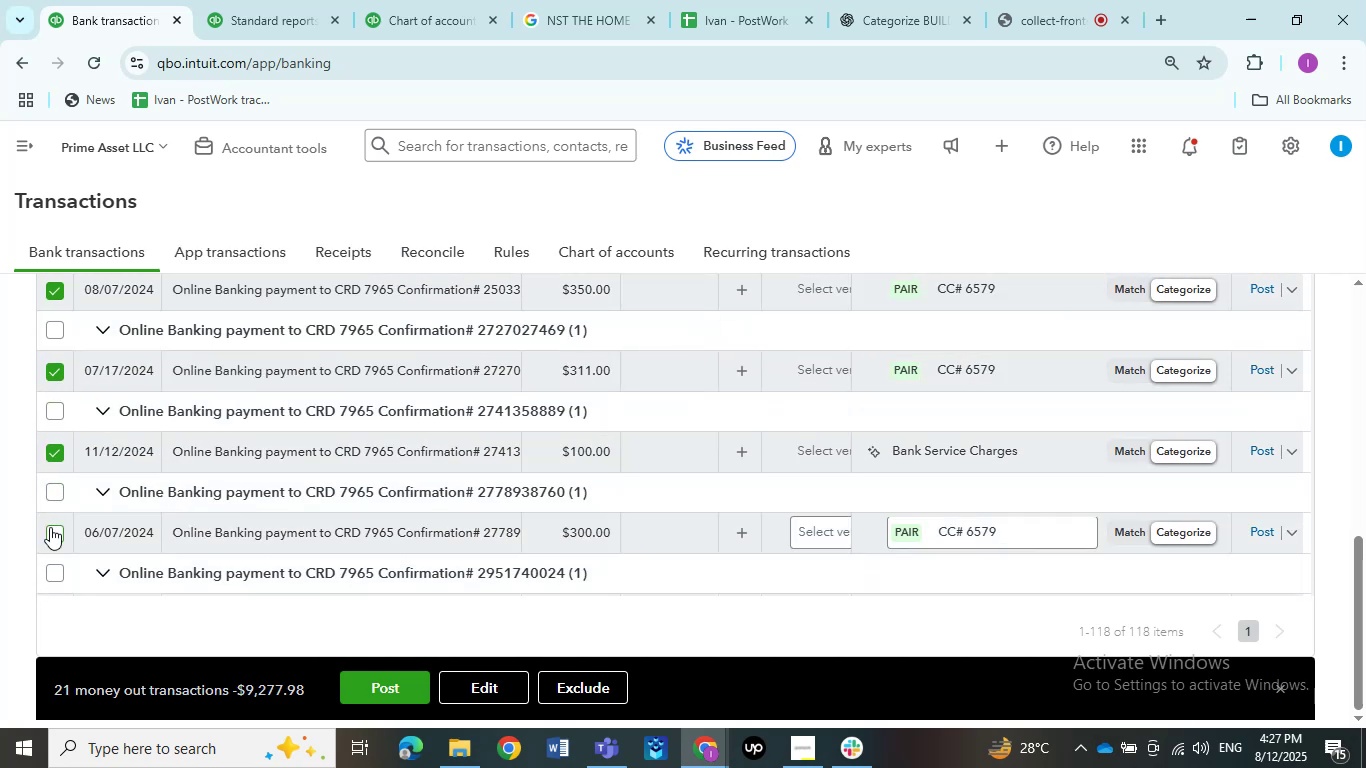 
left_click([50, 528])
 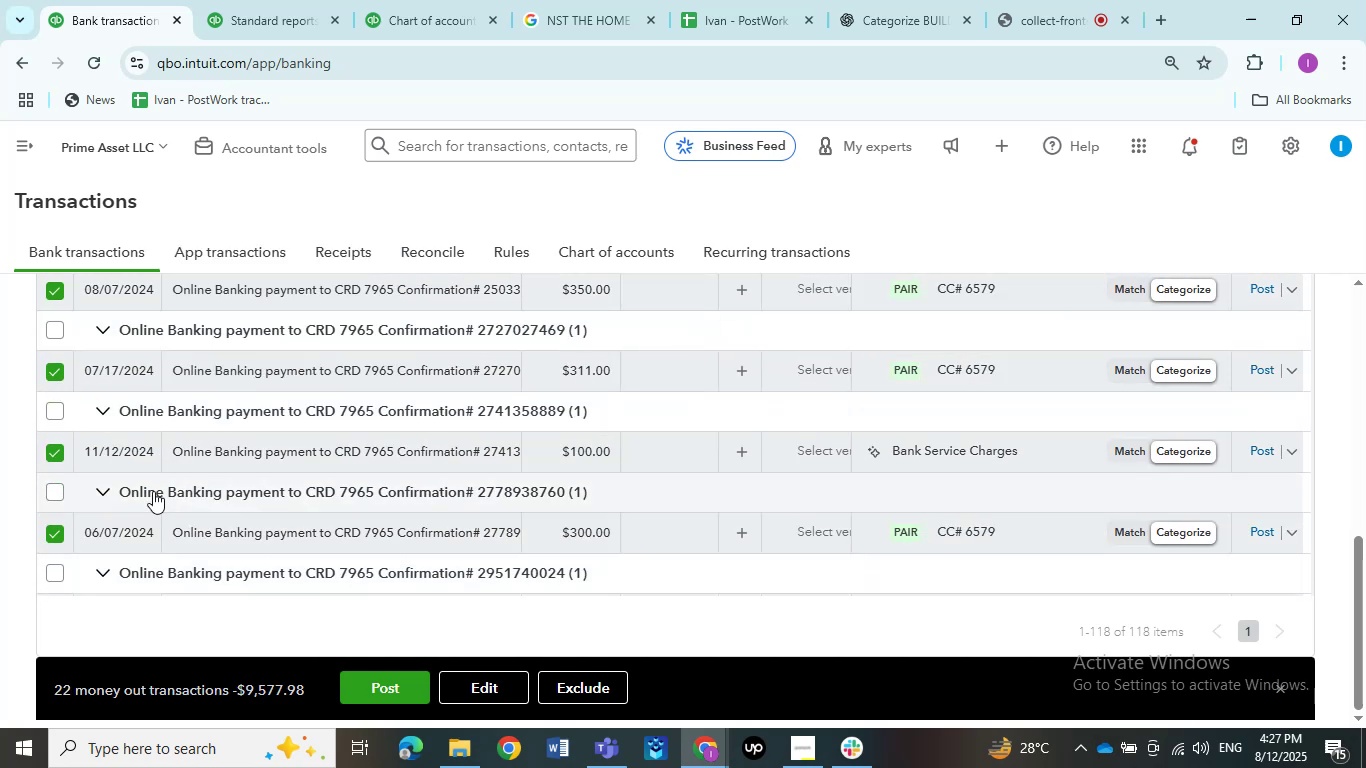 
scroll: coordinate [160, 489], scroll_direction: down, amount: 1.0
 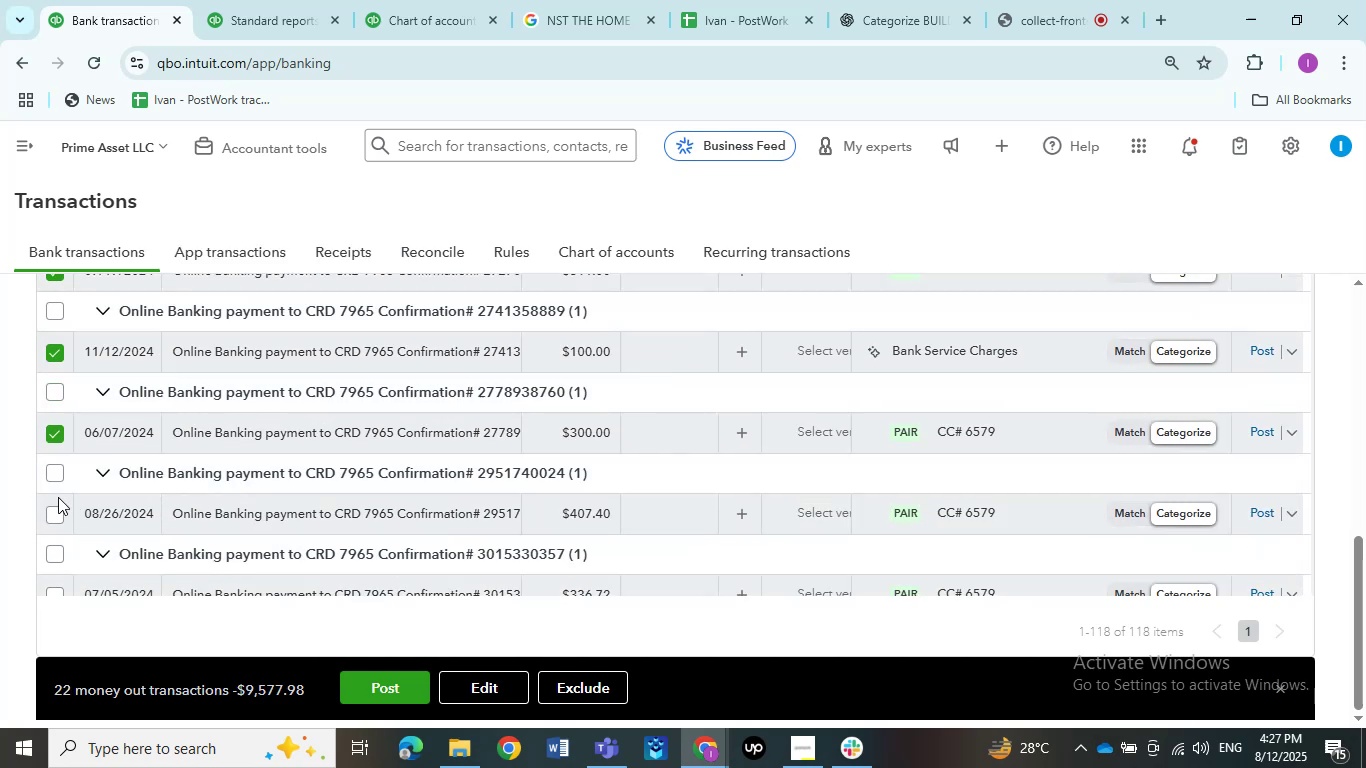 
left_click([54, 513])
 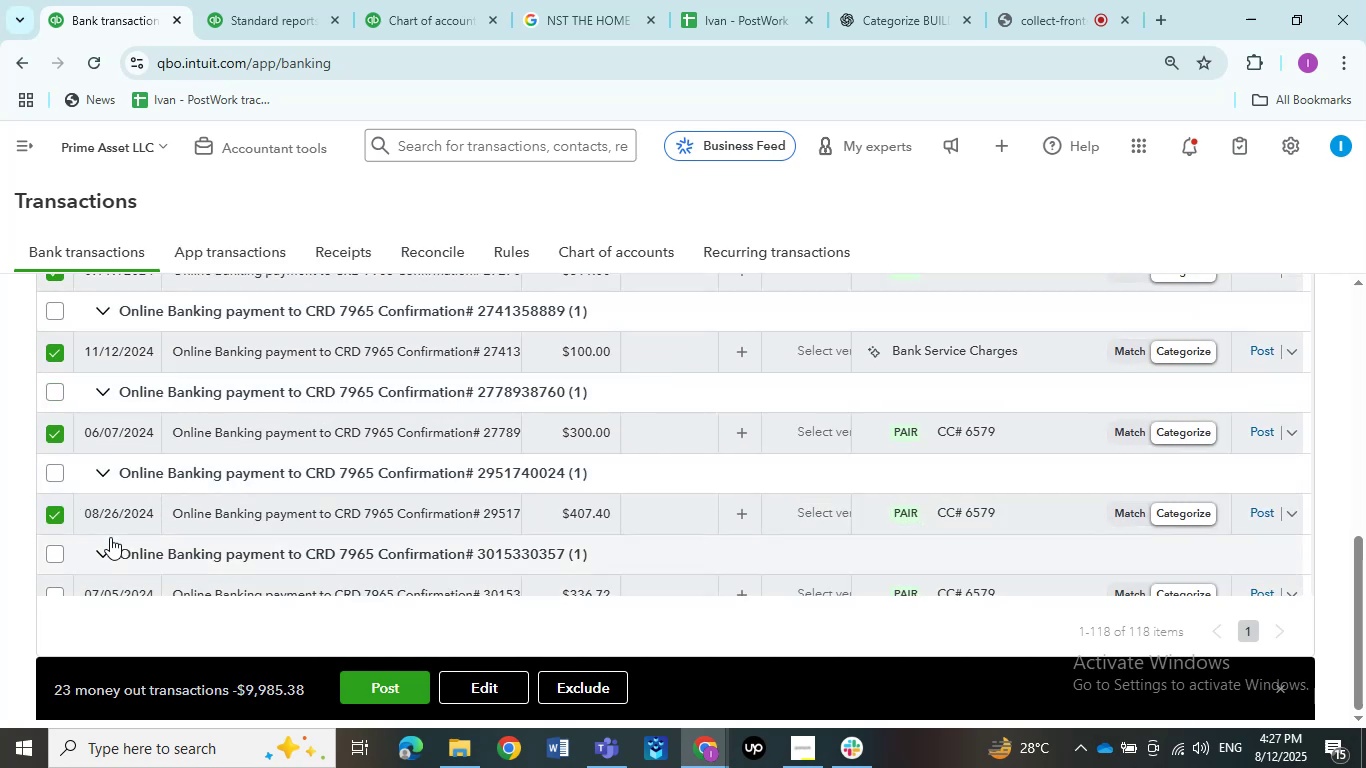 
scroll: coordinate [122, 525], scroll_direction: down, amount: 1.0
 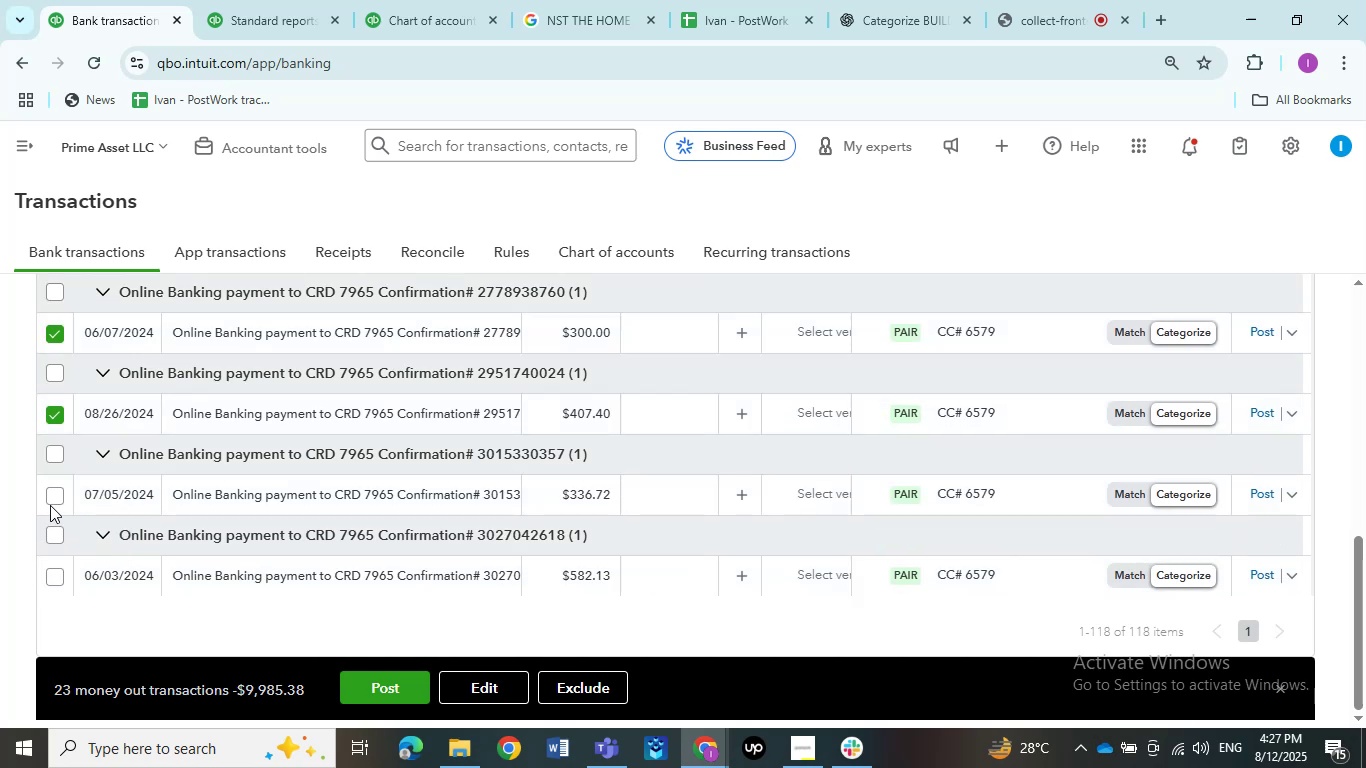 
left_click([50, 503])
 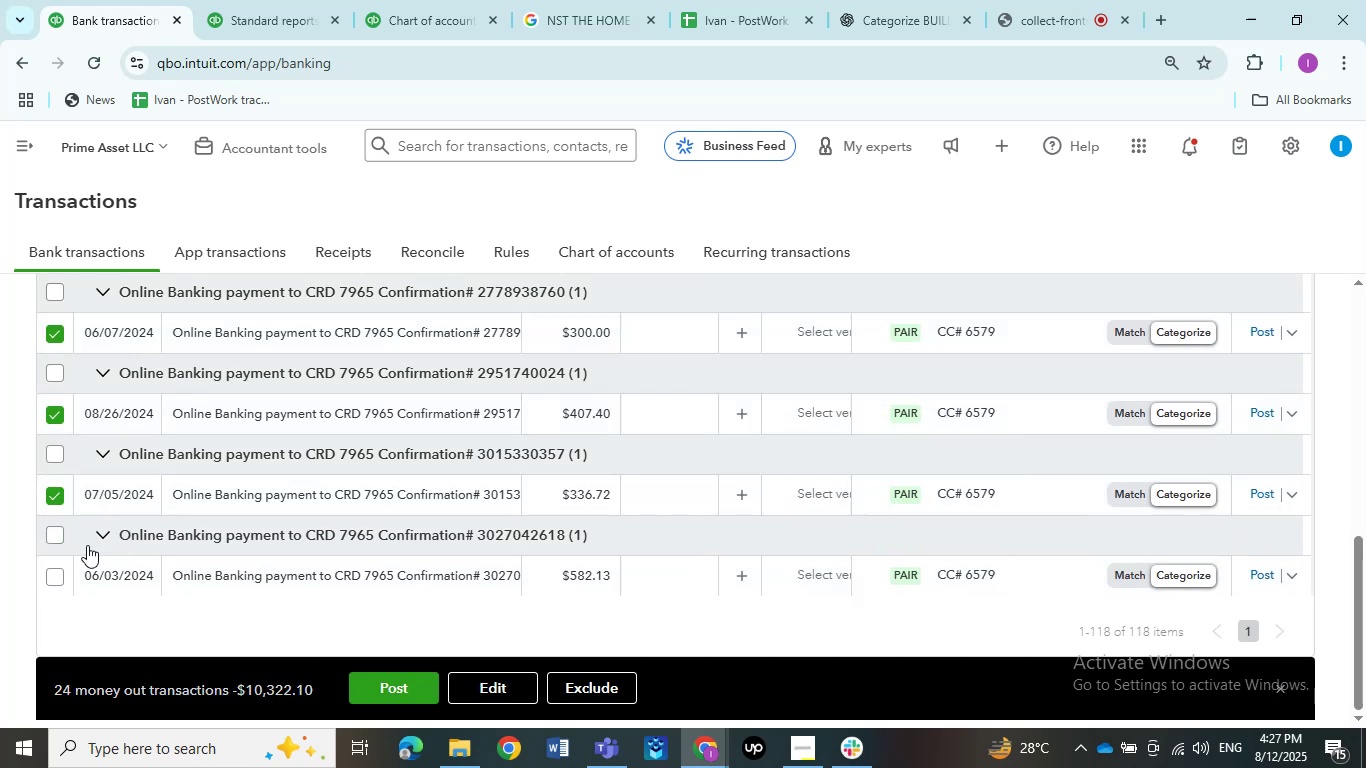 
scroll: coordinate [150, 520], scroll_direction: down, amount: 1.0
 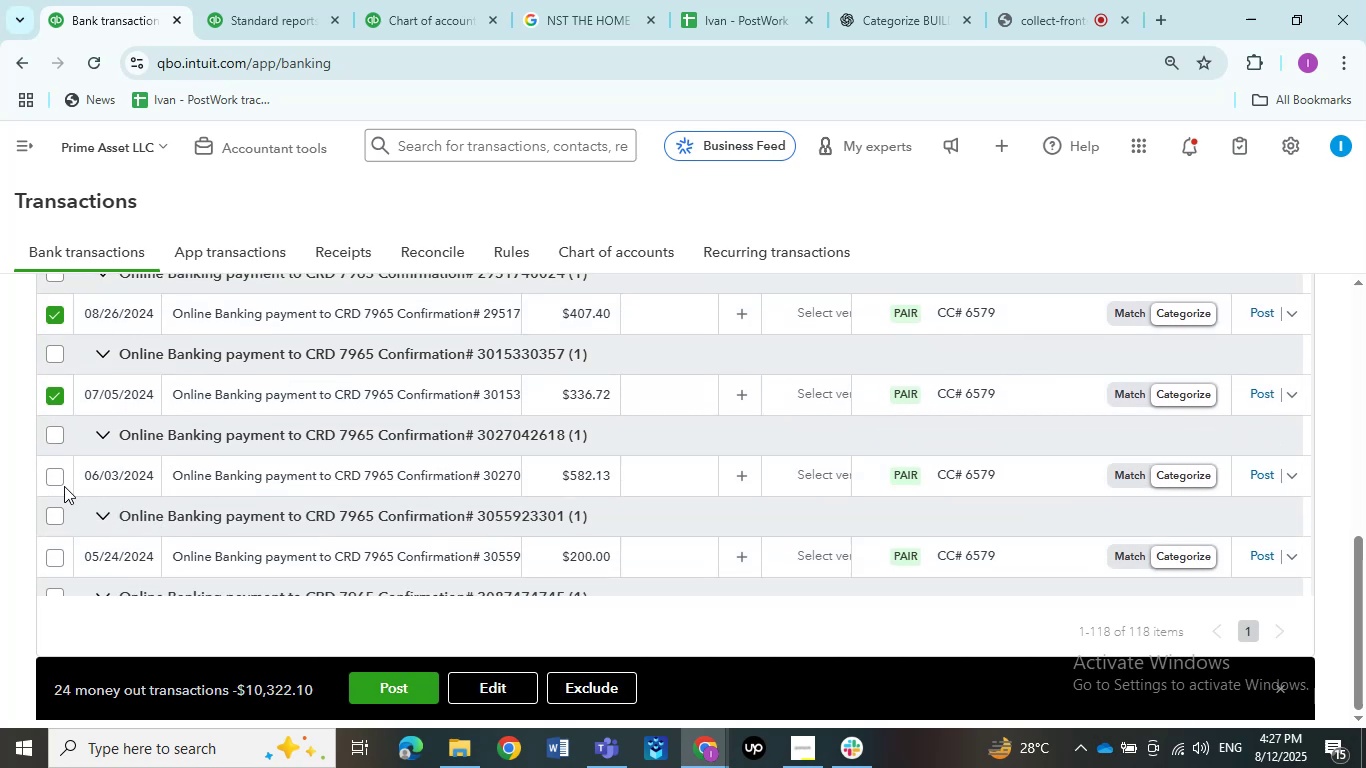 
left_click([54, 485])
 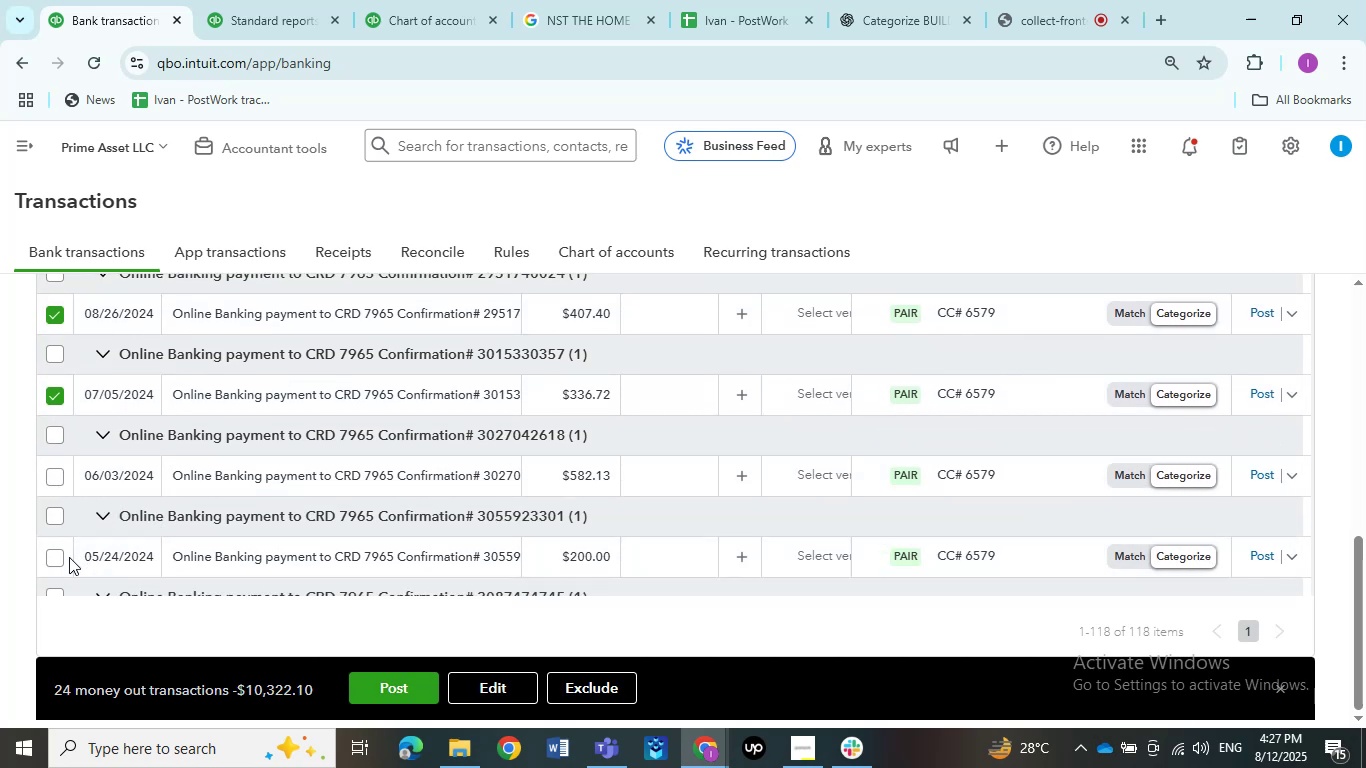 
left_click([64, 557])
 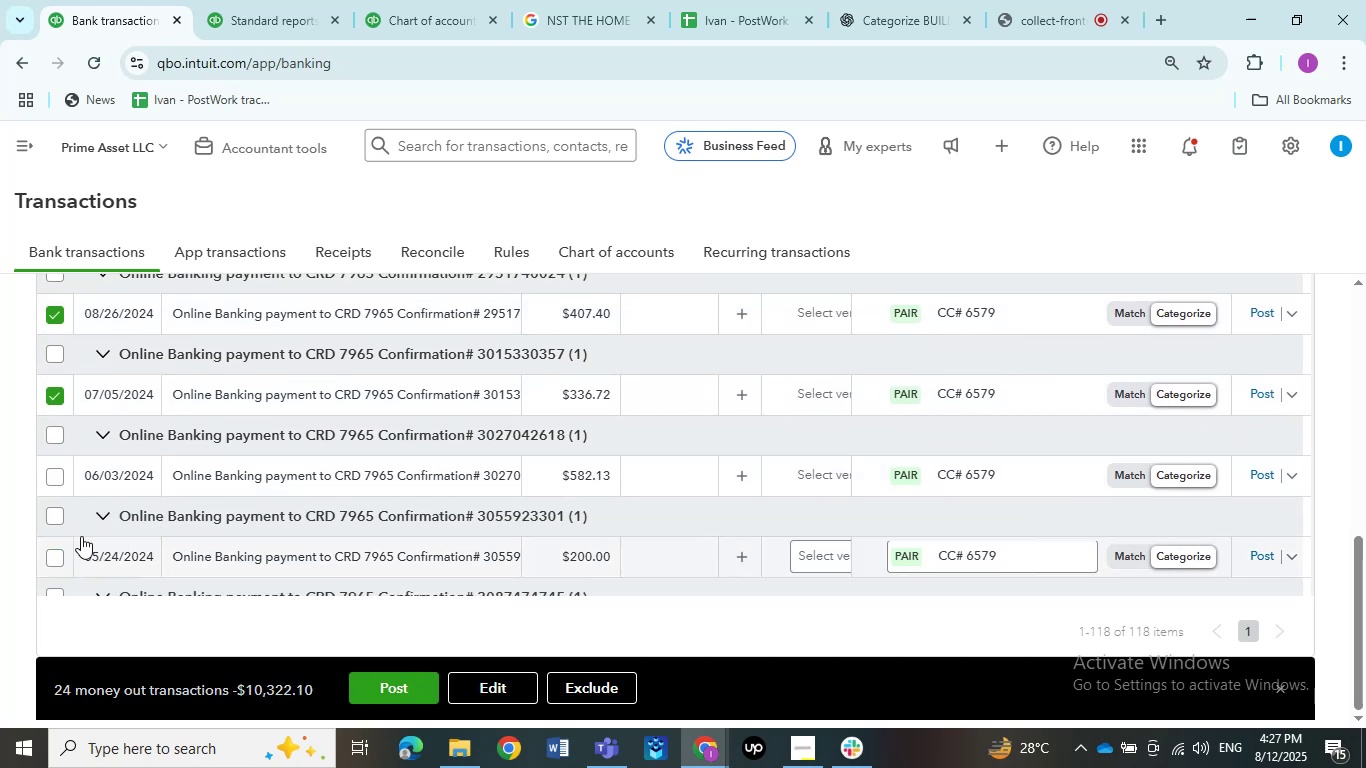 
wait(5.84)
 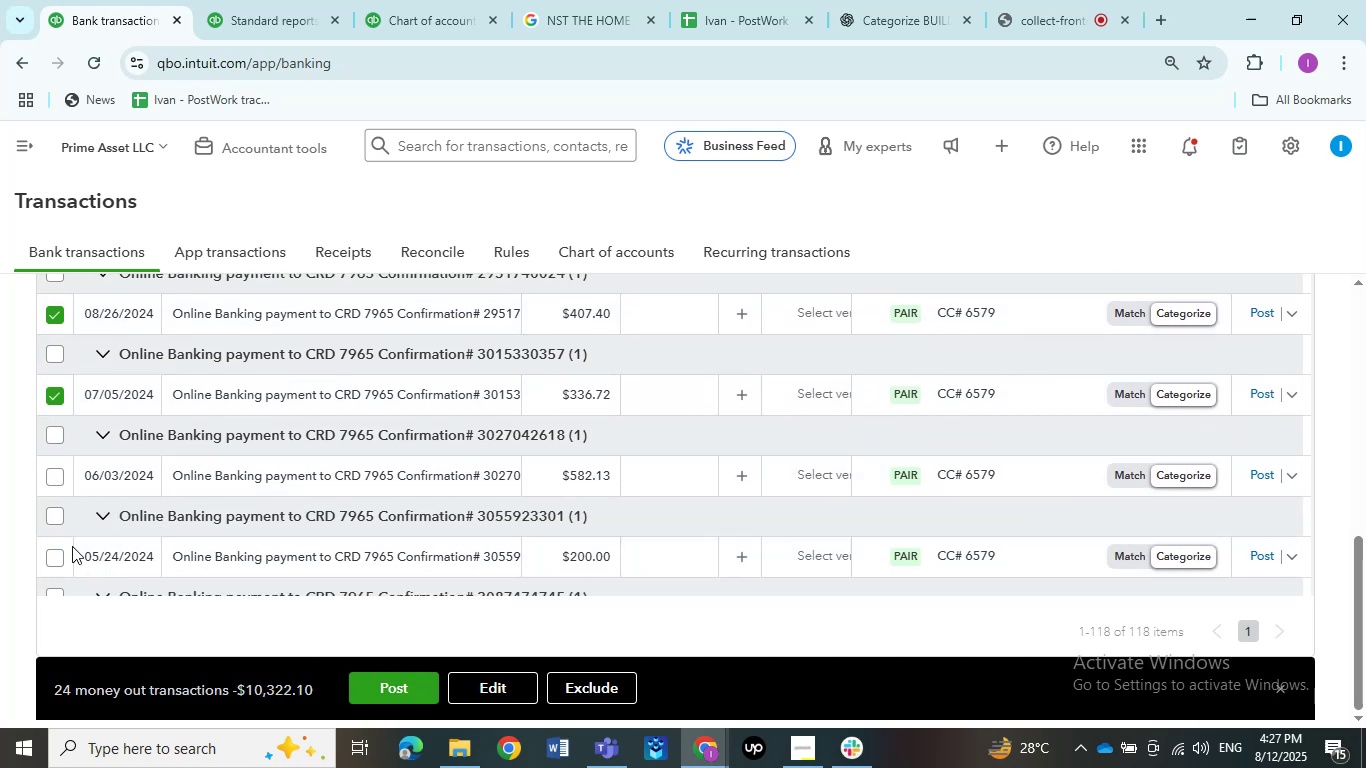 
left_click([52, 484])
 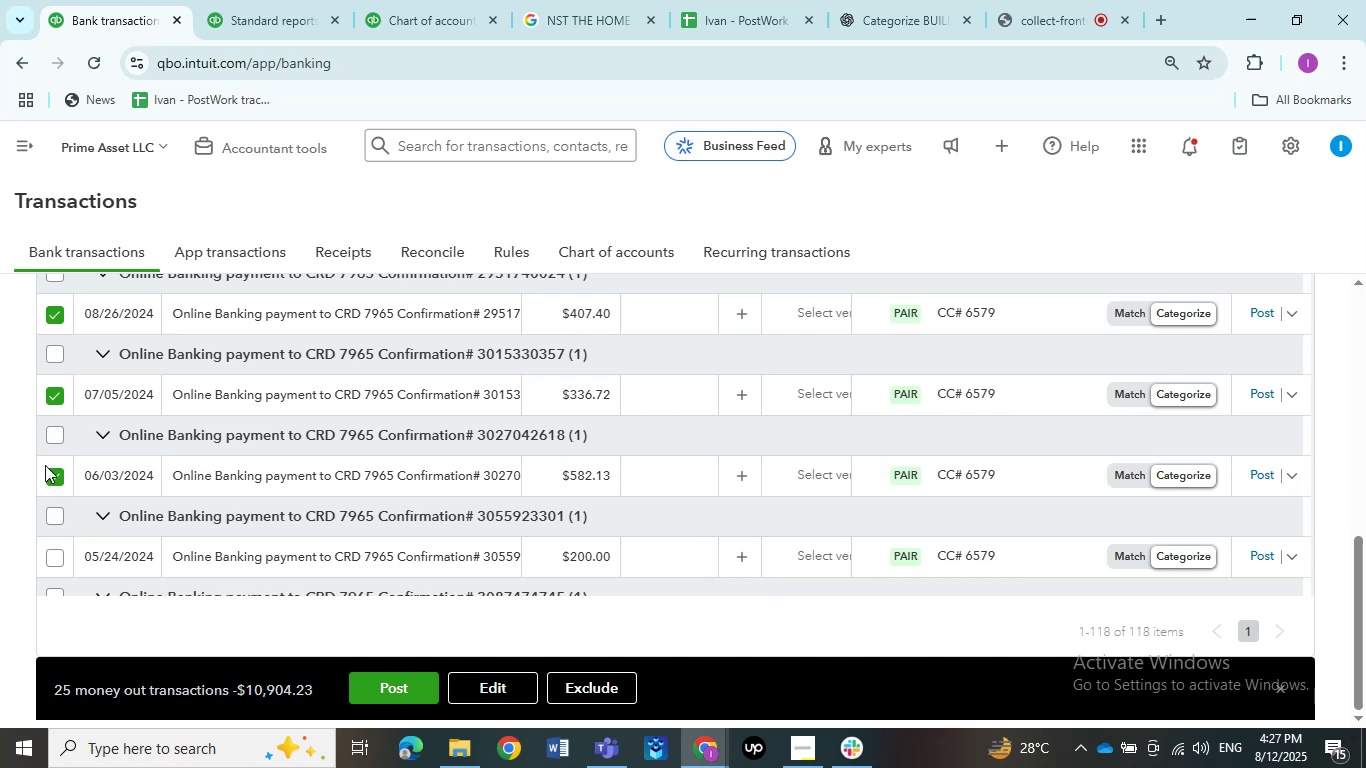 
scroll: coordinate [87, 468], scroll_direction: down, amount: 1.0
 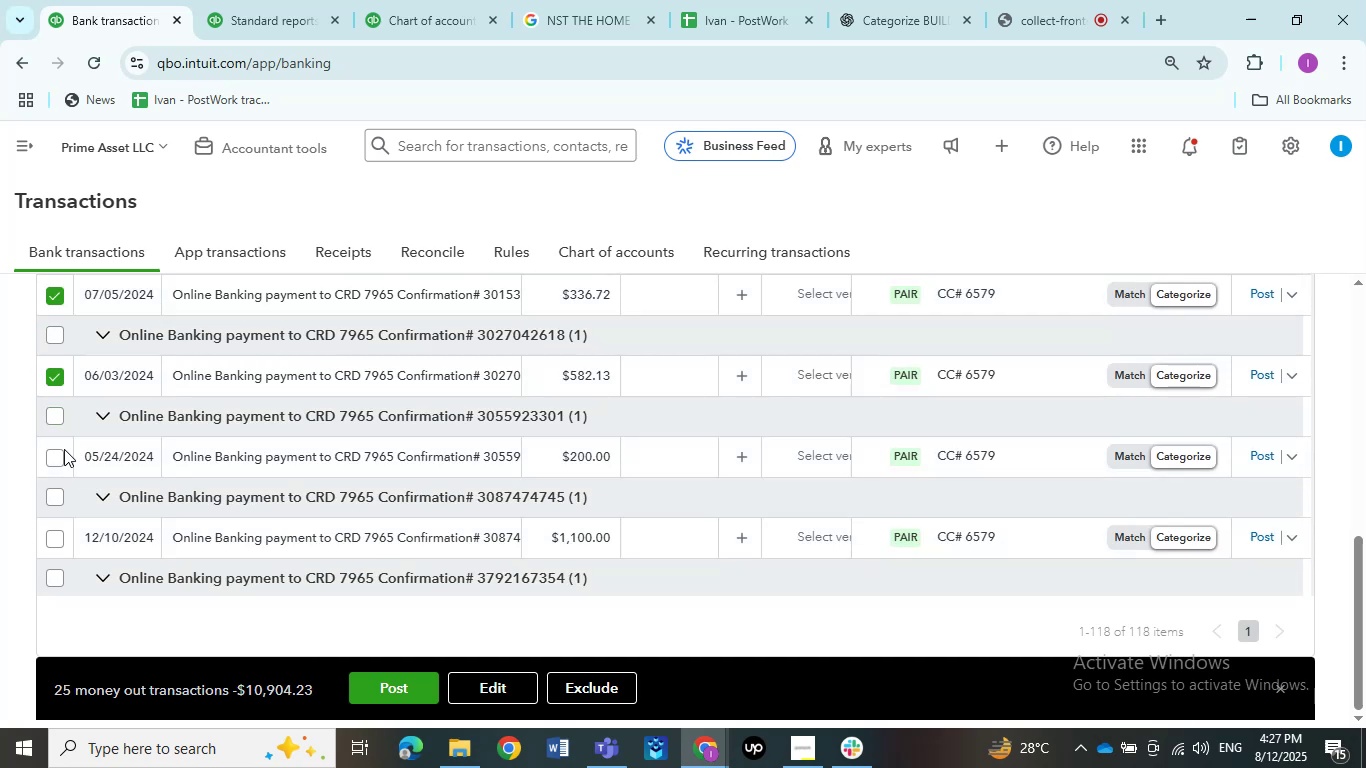 
left_click([60, 451])
 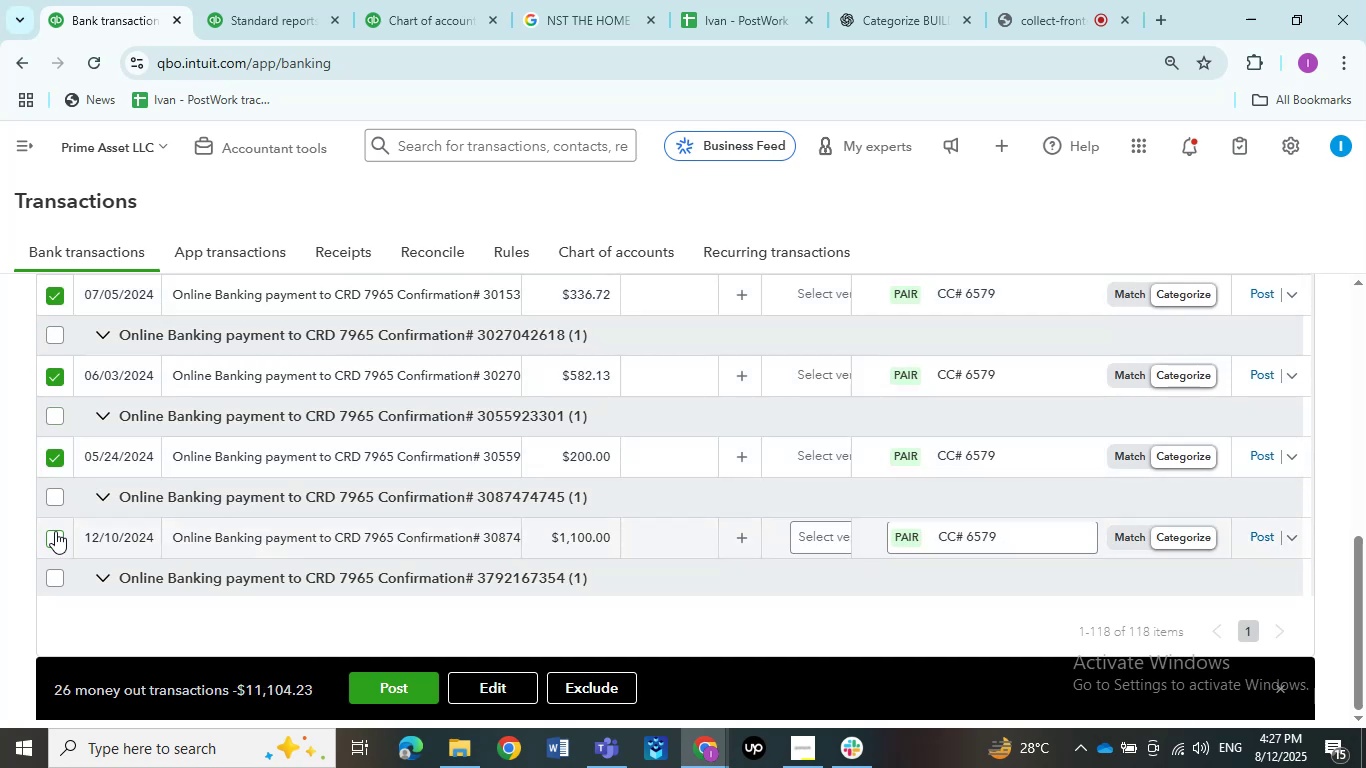 
left_click([53, 532])
 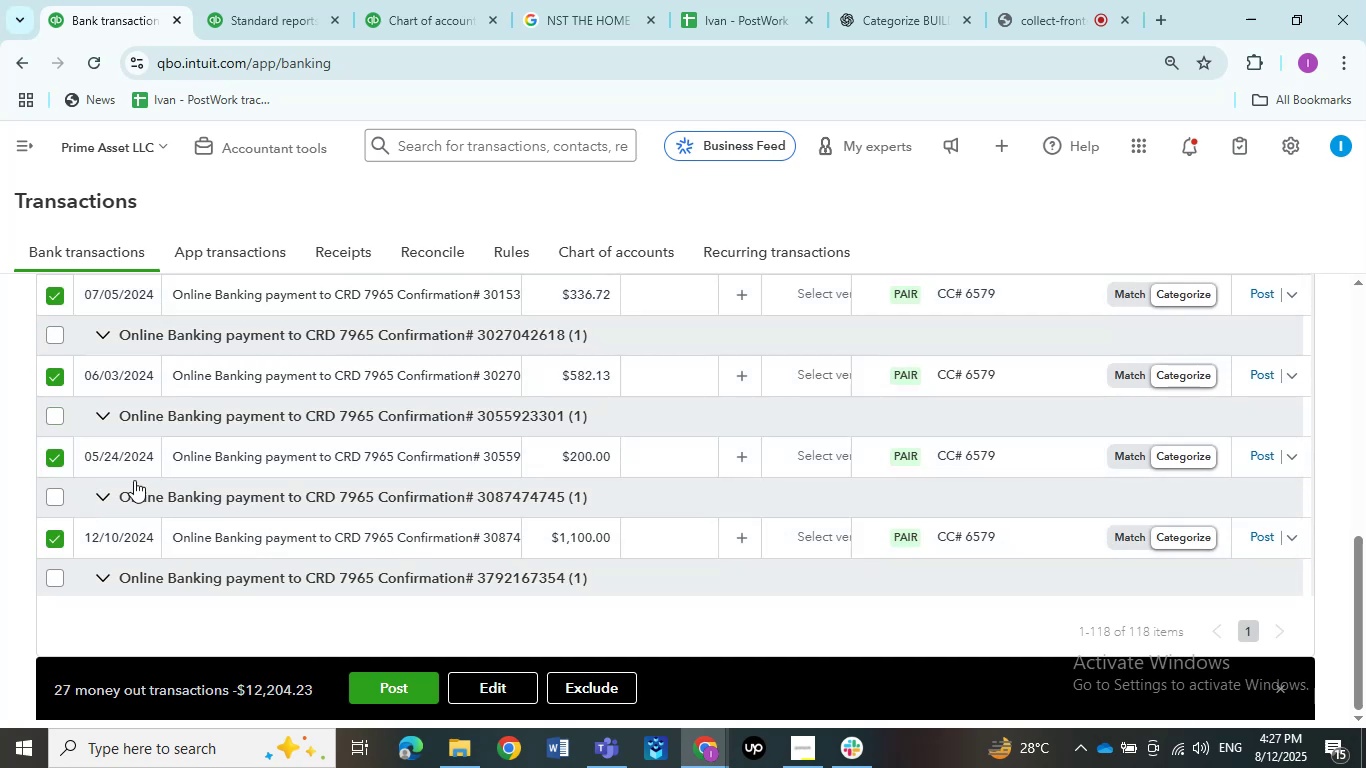 
scroll: coordinate [137, 477], scroll_direction: down, amount: 2.0
 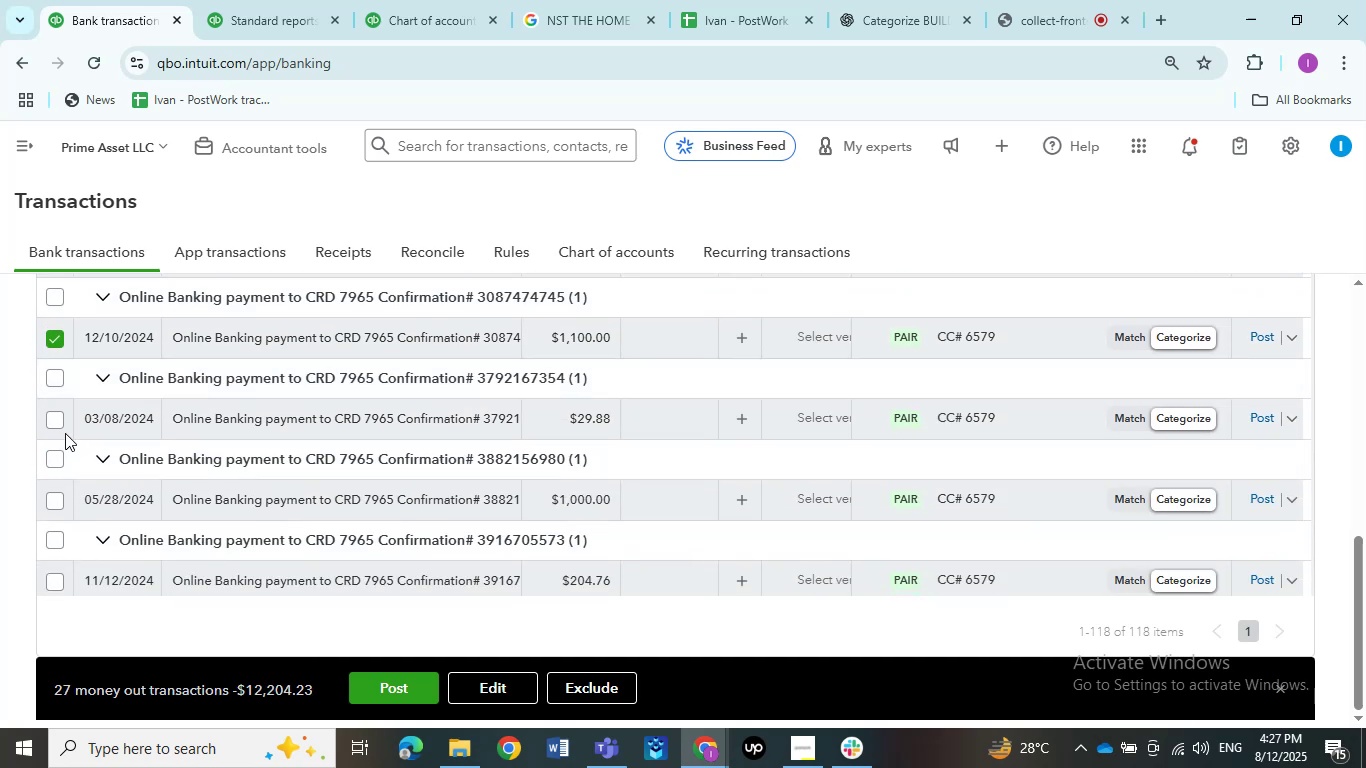 
left_click([57, 429])
 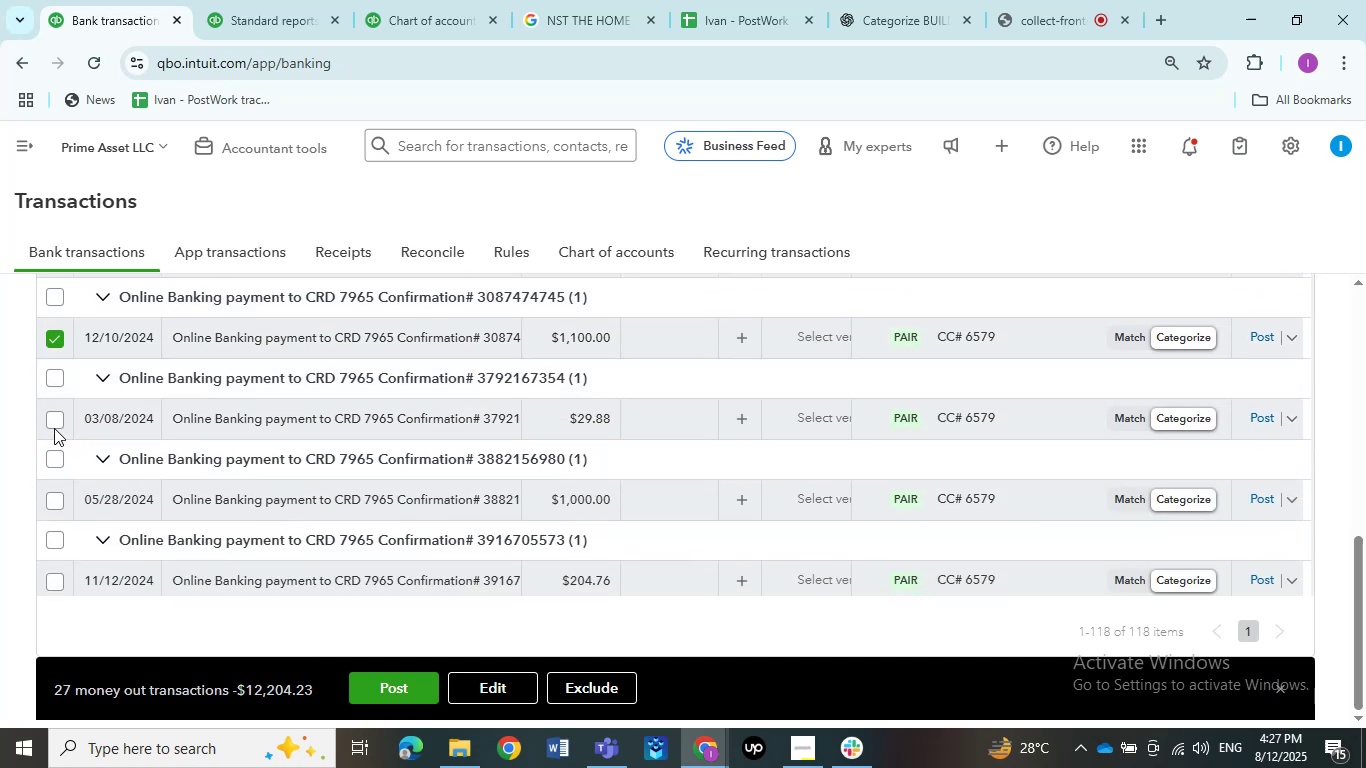 
left_click([54, 423])
 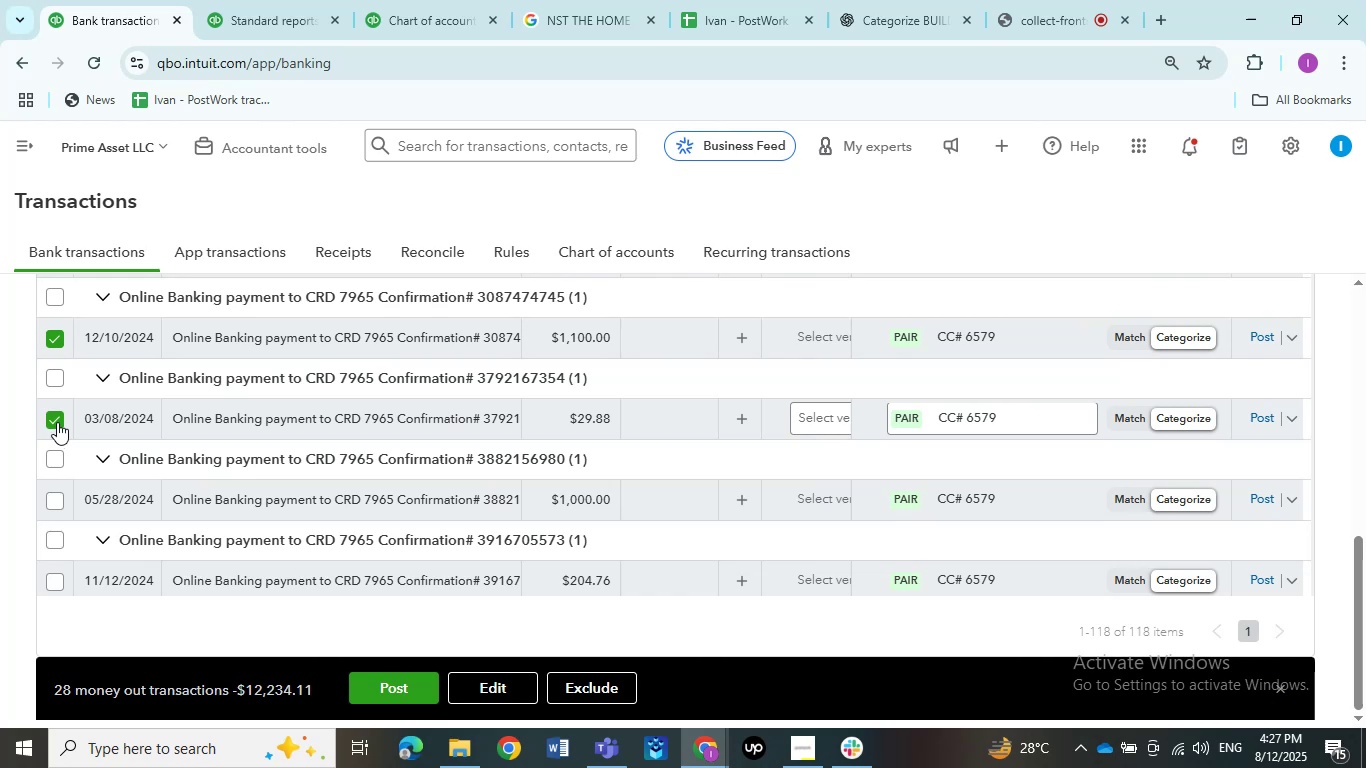 
scroll: coordinate [57, 422], scroll_direction: down, amount: 1.0
 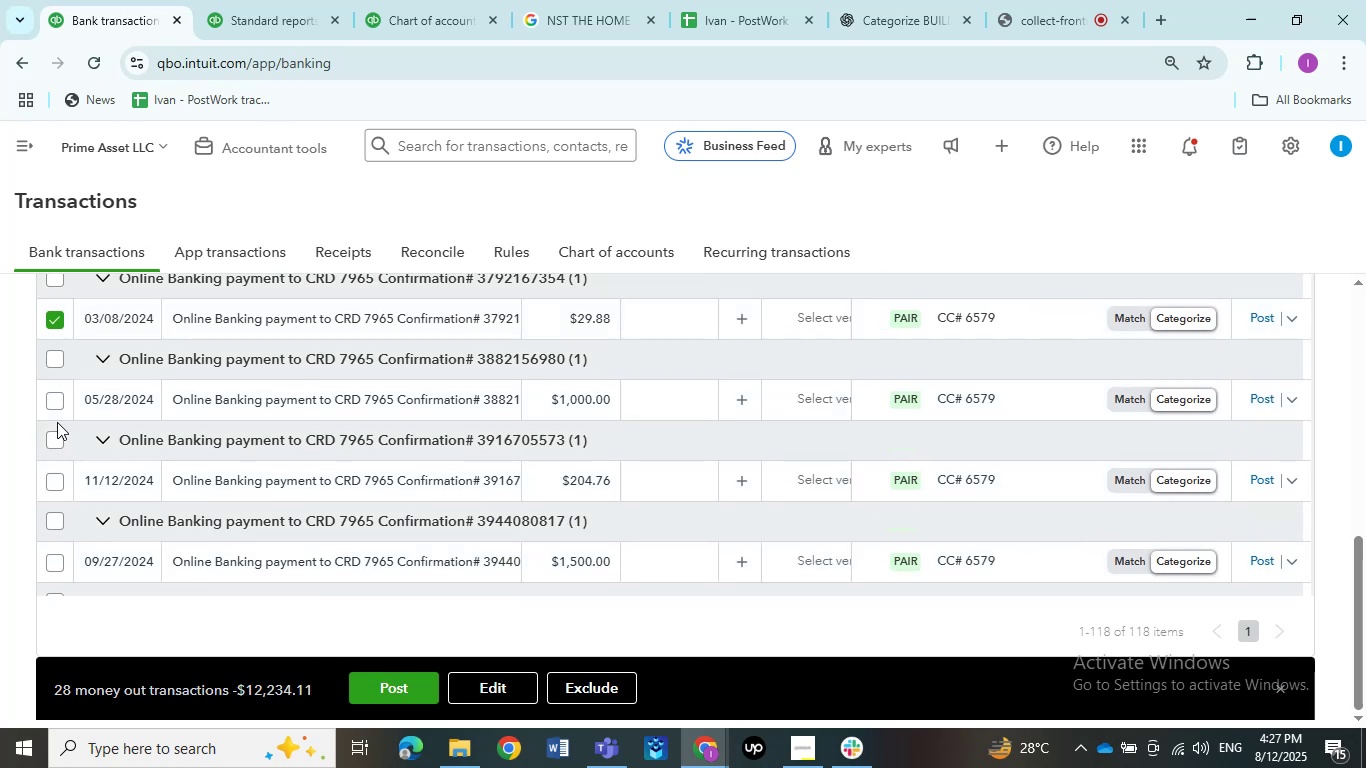 
scroll: coordinate [57, 422], scroll_direction: up, amount: 1.0
 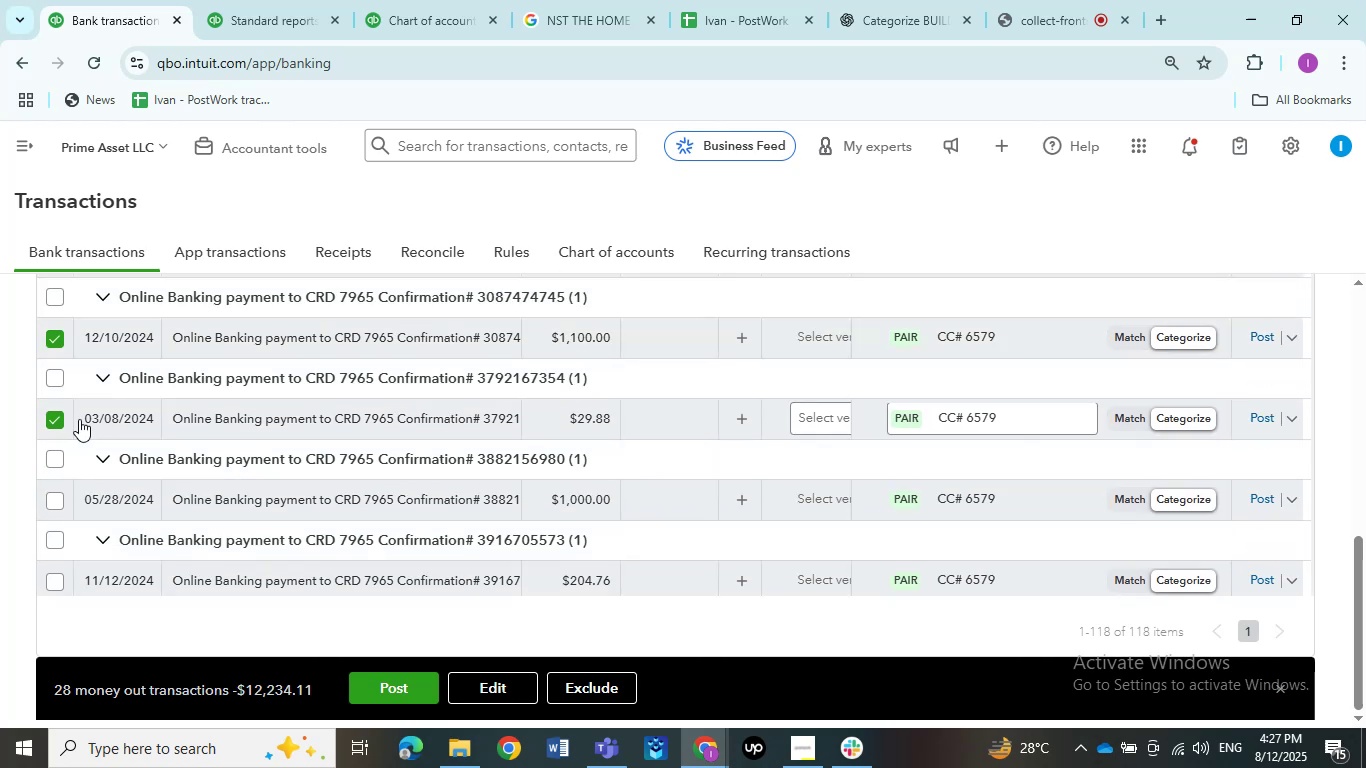 
left_click([52, 500])
 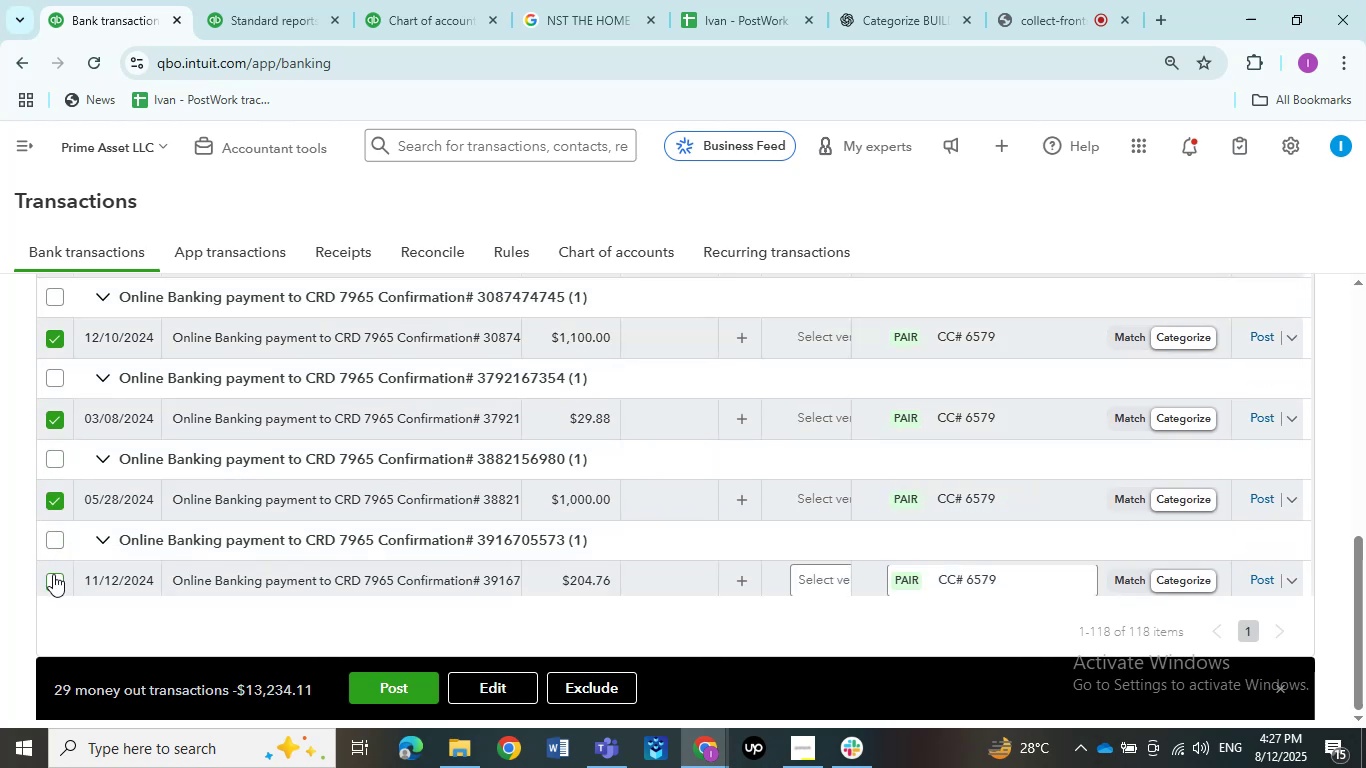 
left_click([54, 576])
 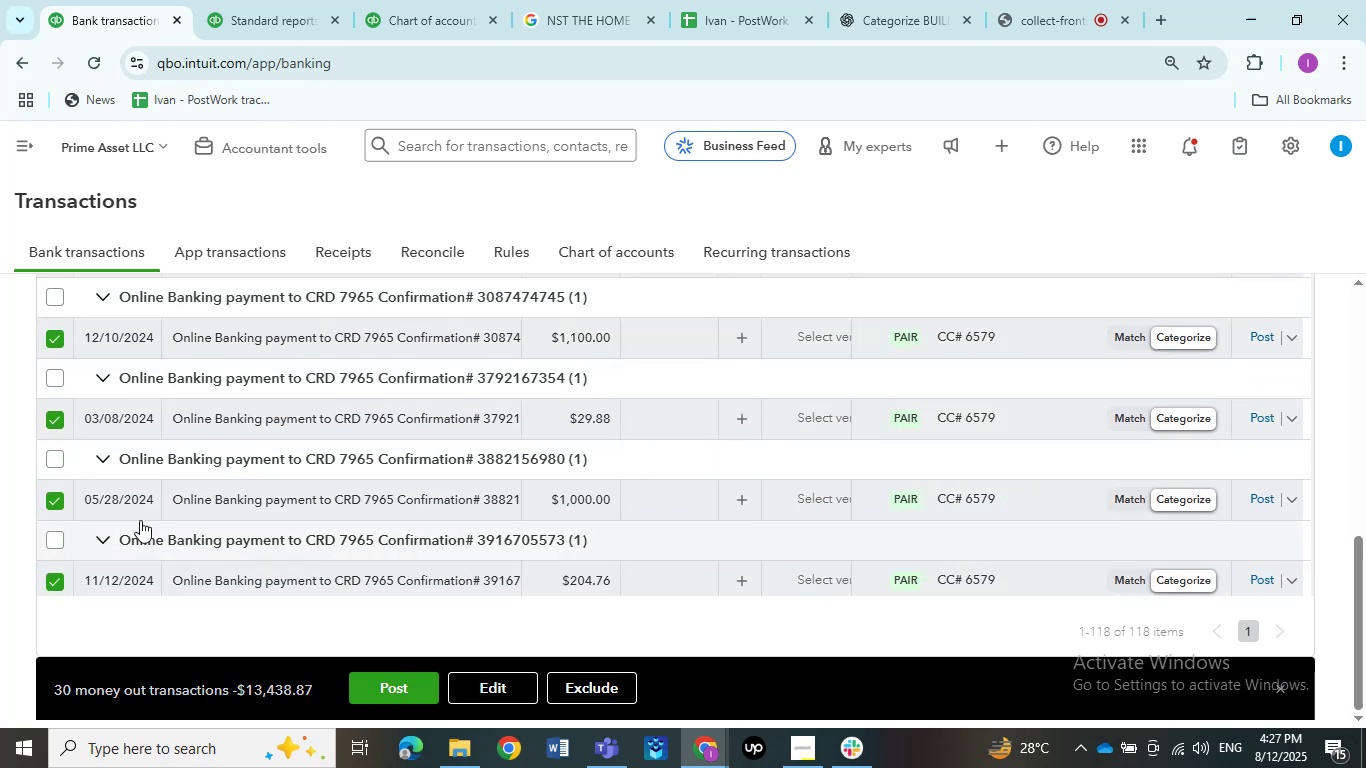 
scroll: coordinate [140, 520], scroll_direction: down, amount: 2.0
 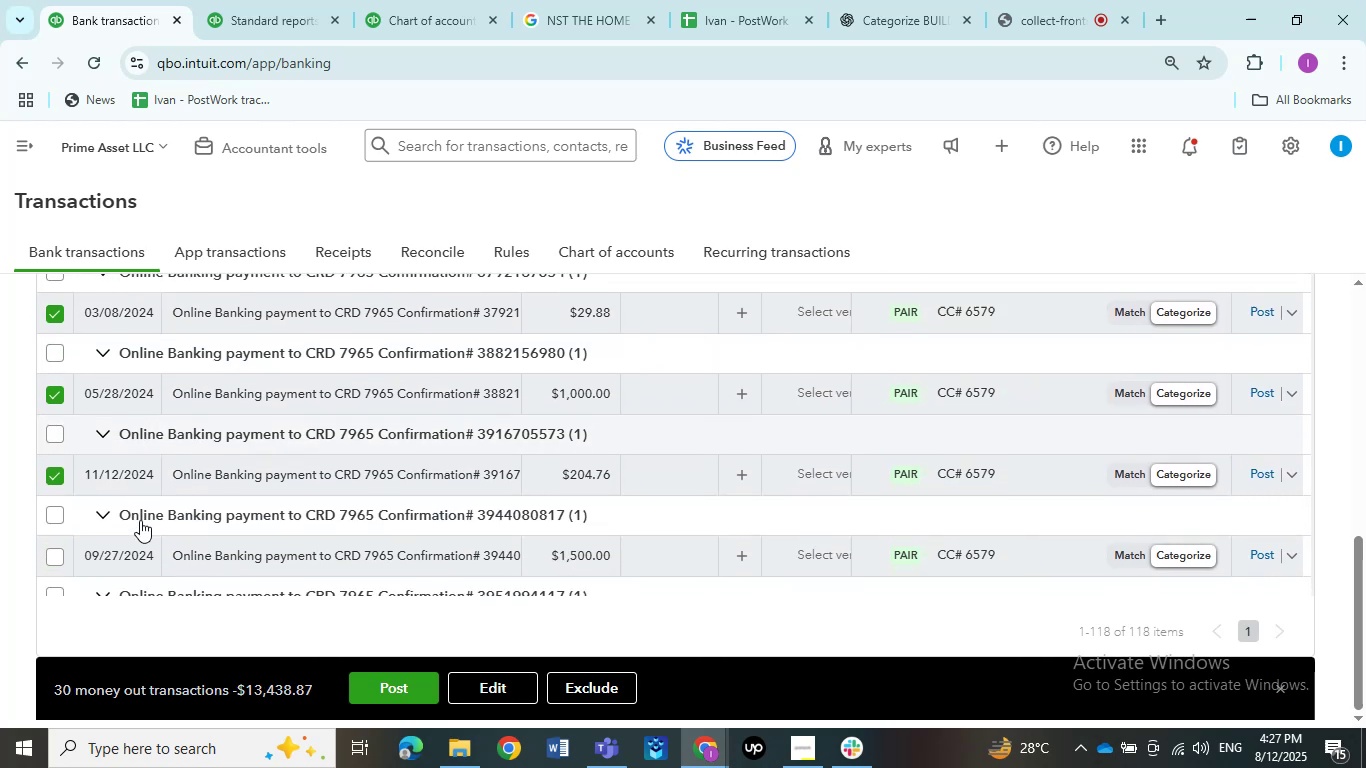 
mouse_move([164, 537])
 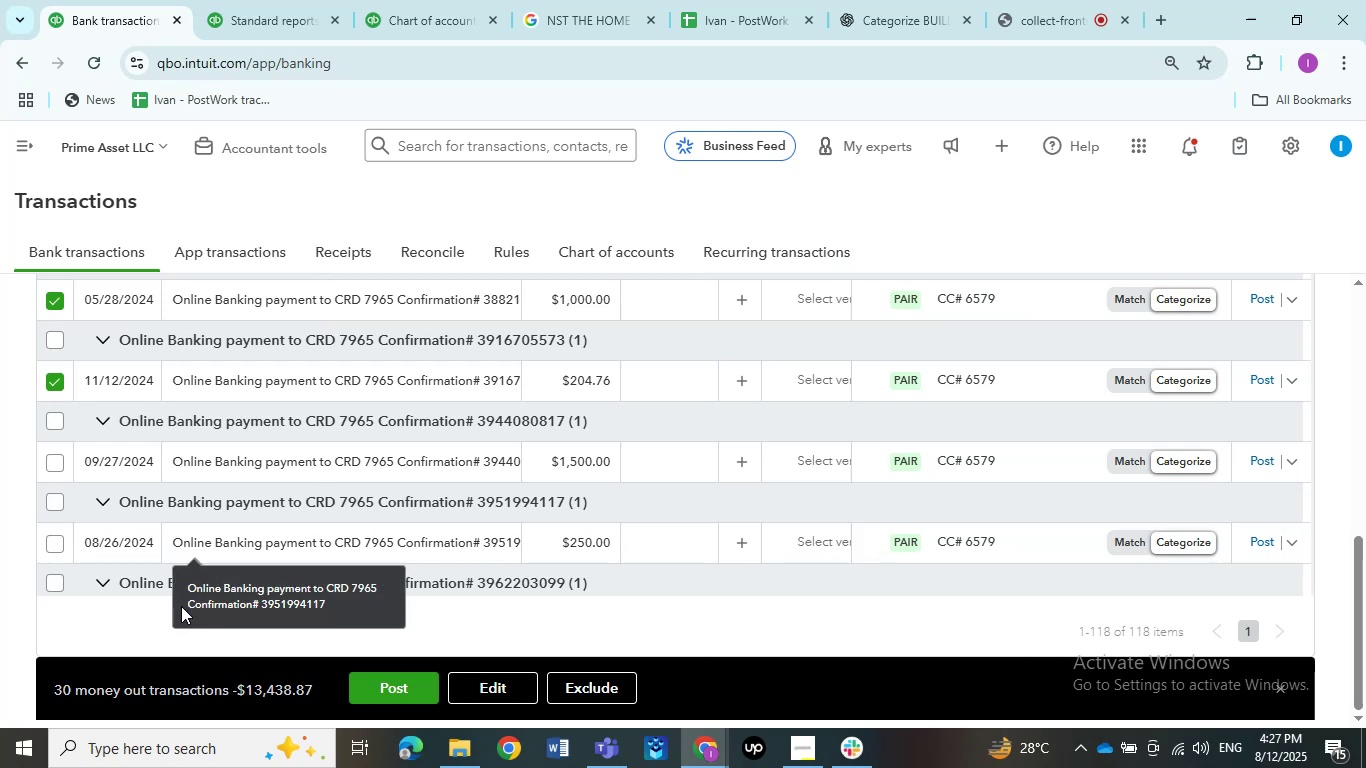 
wait(6.38)
 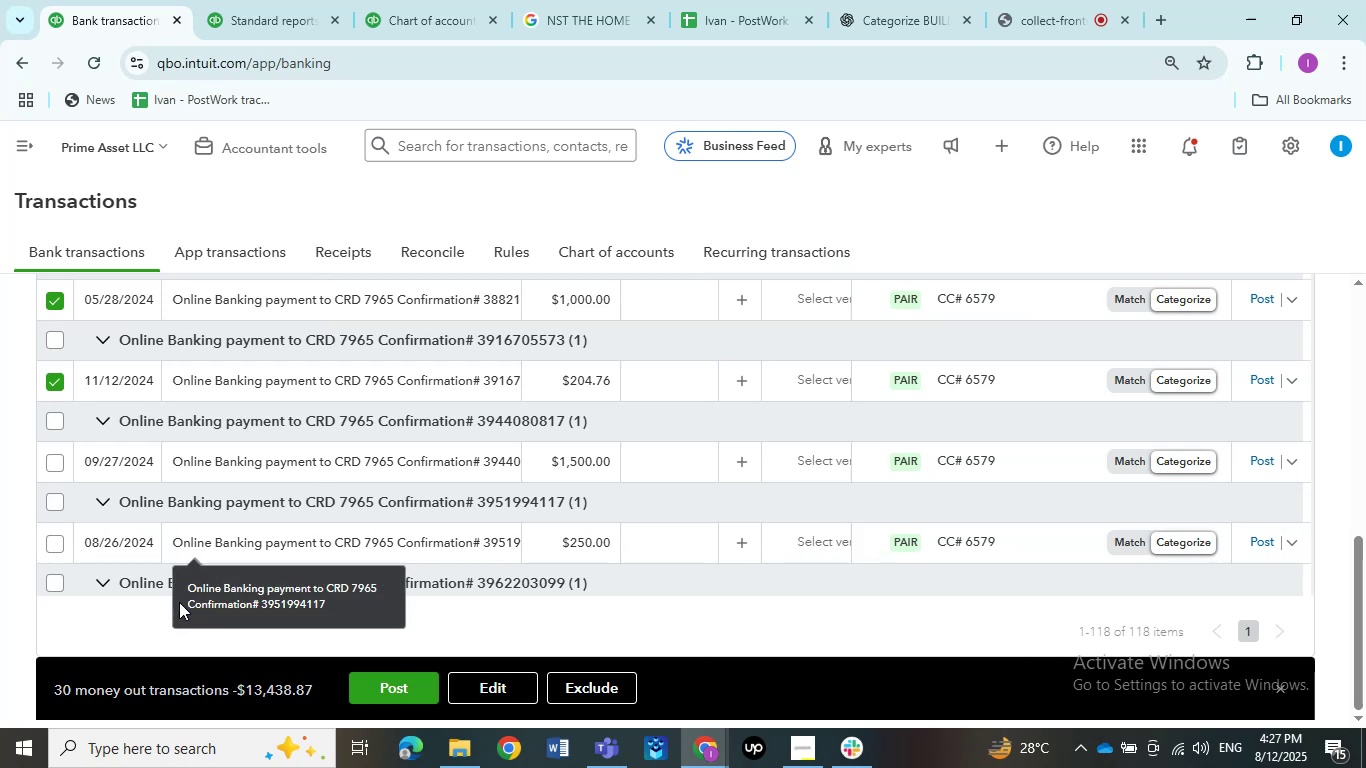 
left_click([63, 470])
 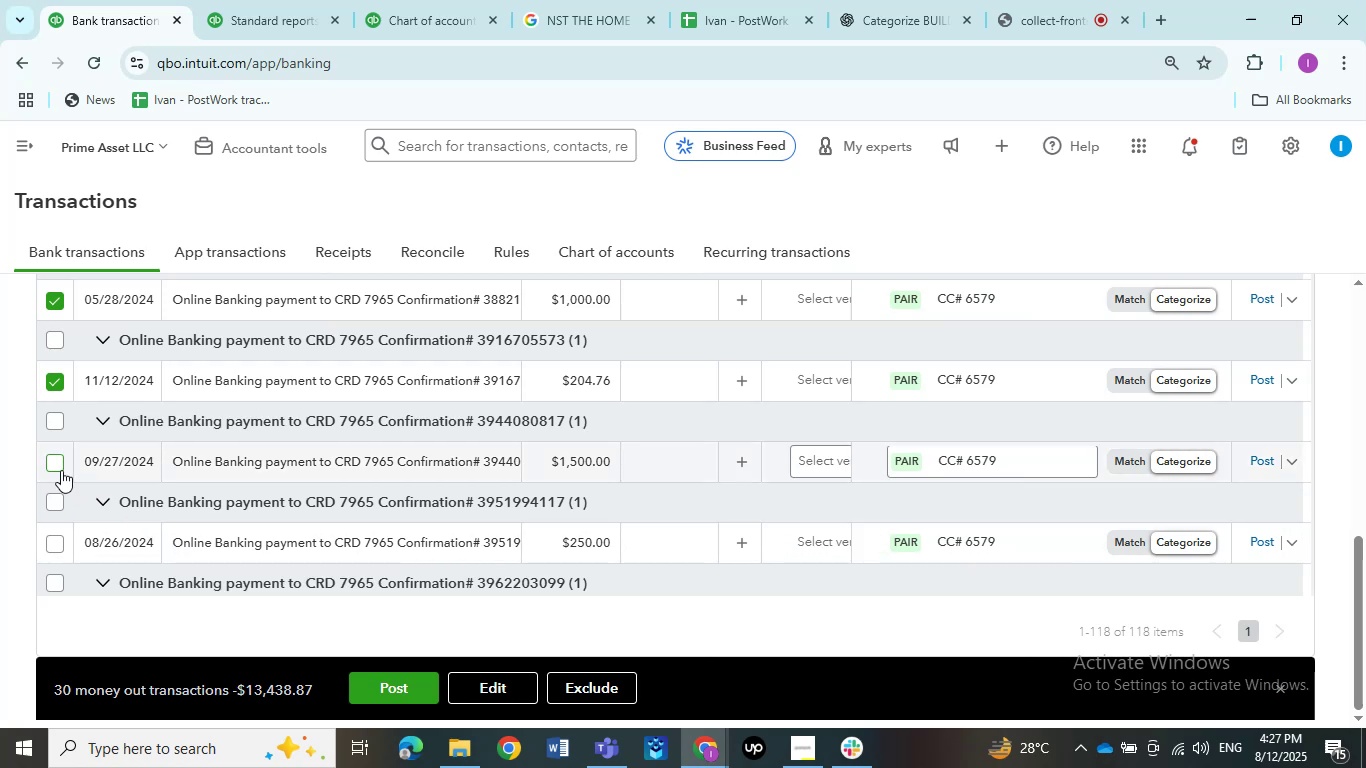 
left_click([61, 470])
 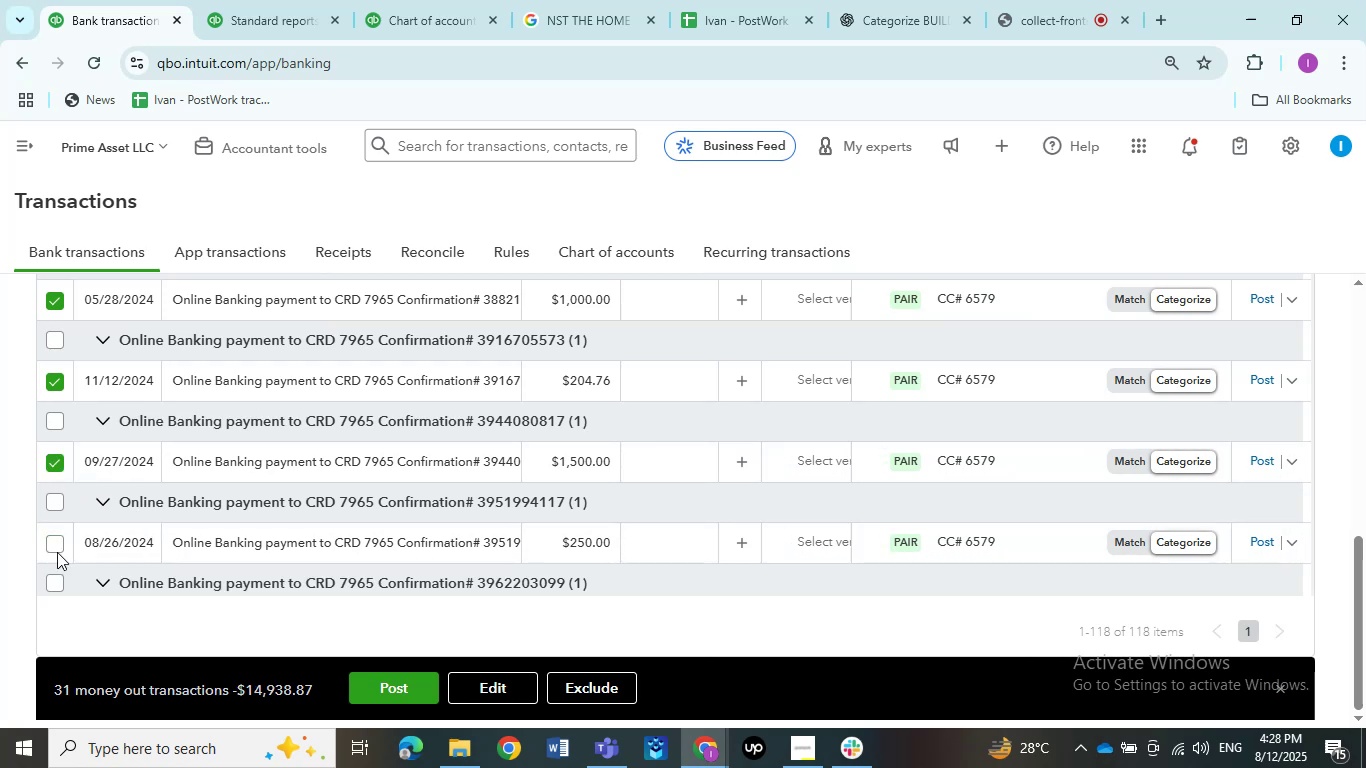 
left_click([57, 548])
 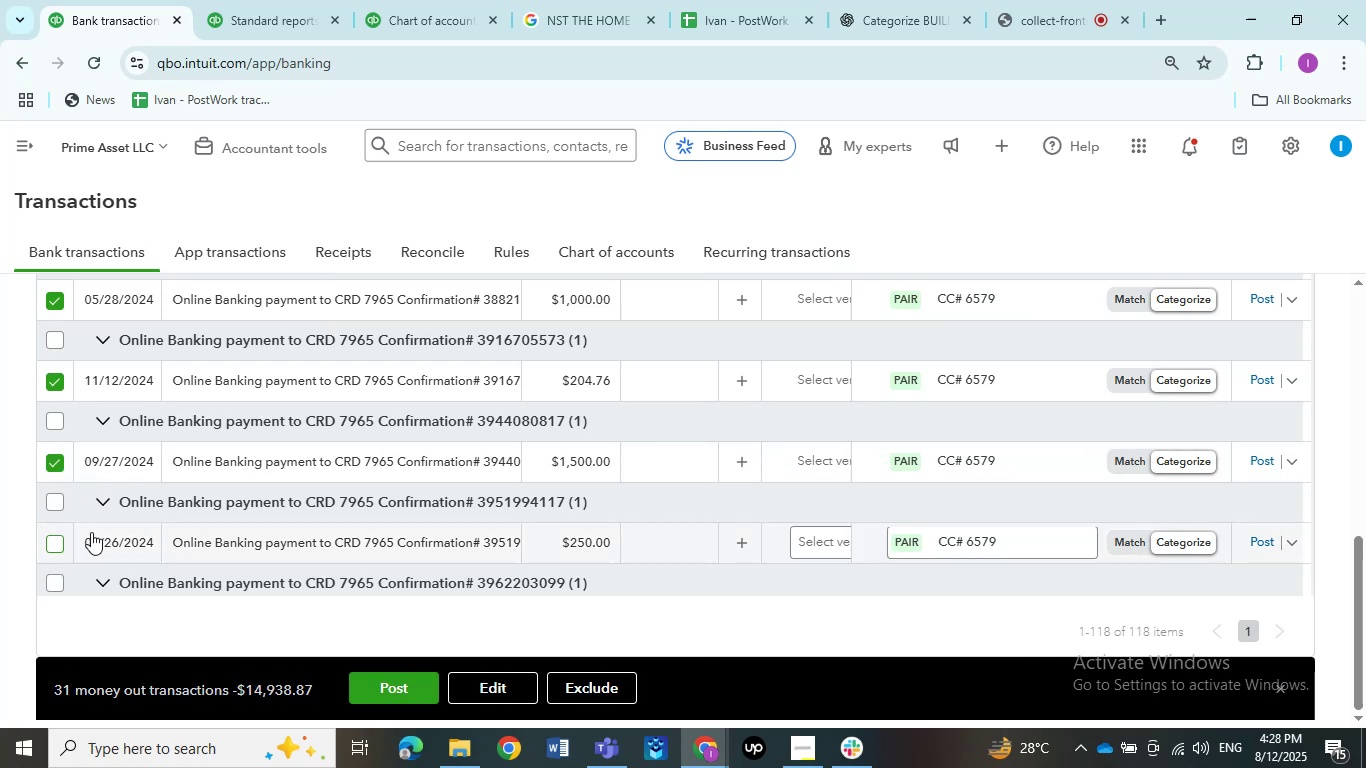 
scroll: coordinate [127, 522], scroll_direction: down, amount: 2.0
 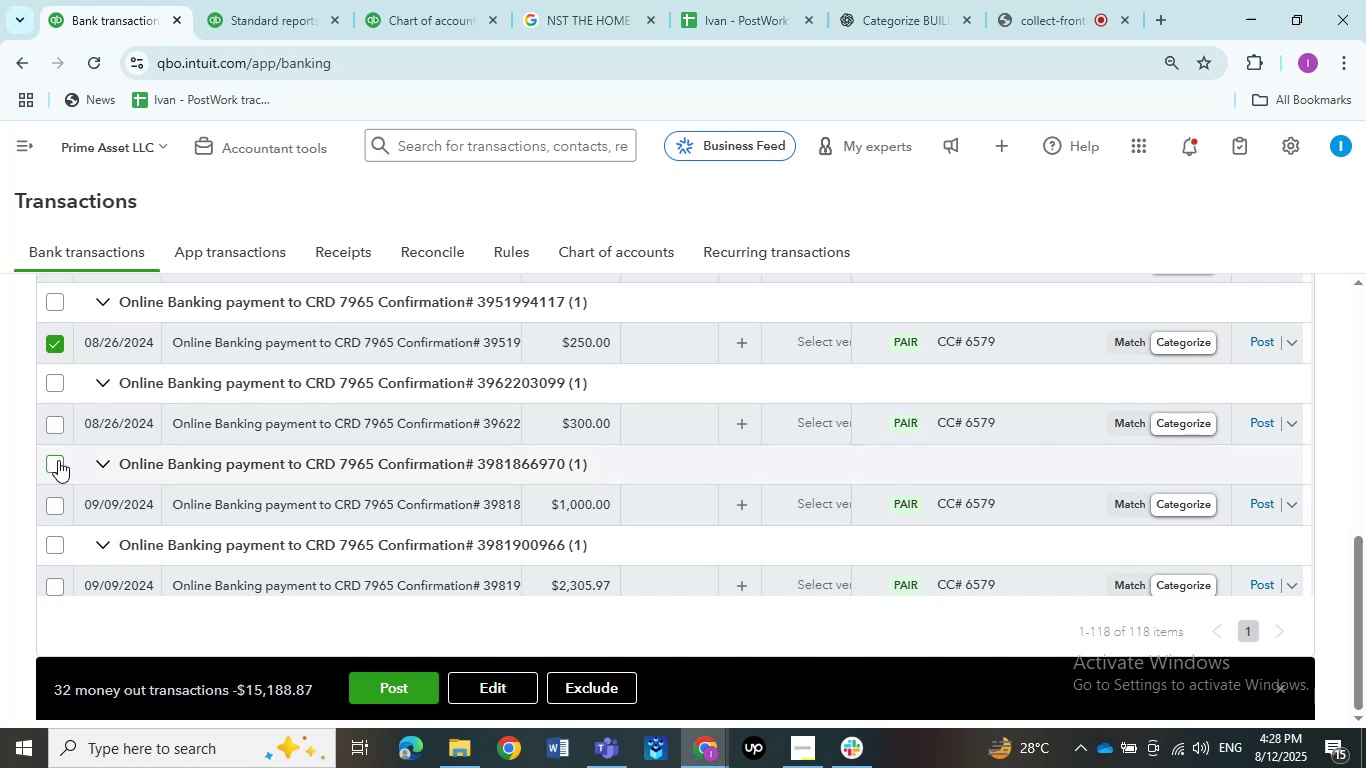 
left_click([63, 430])
 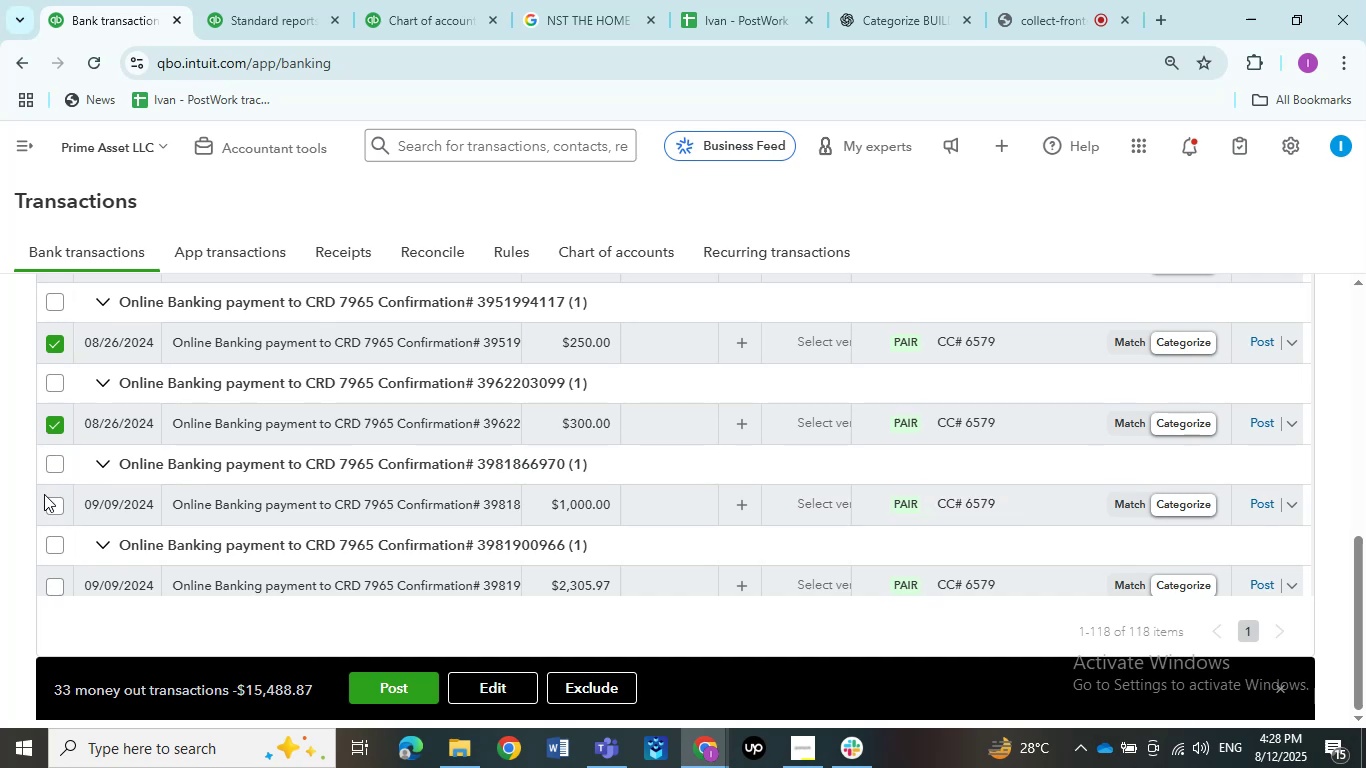 
left_click([45, 499])
 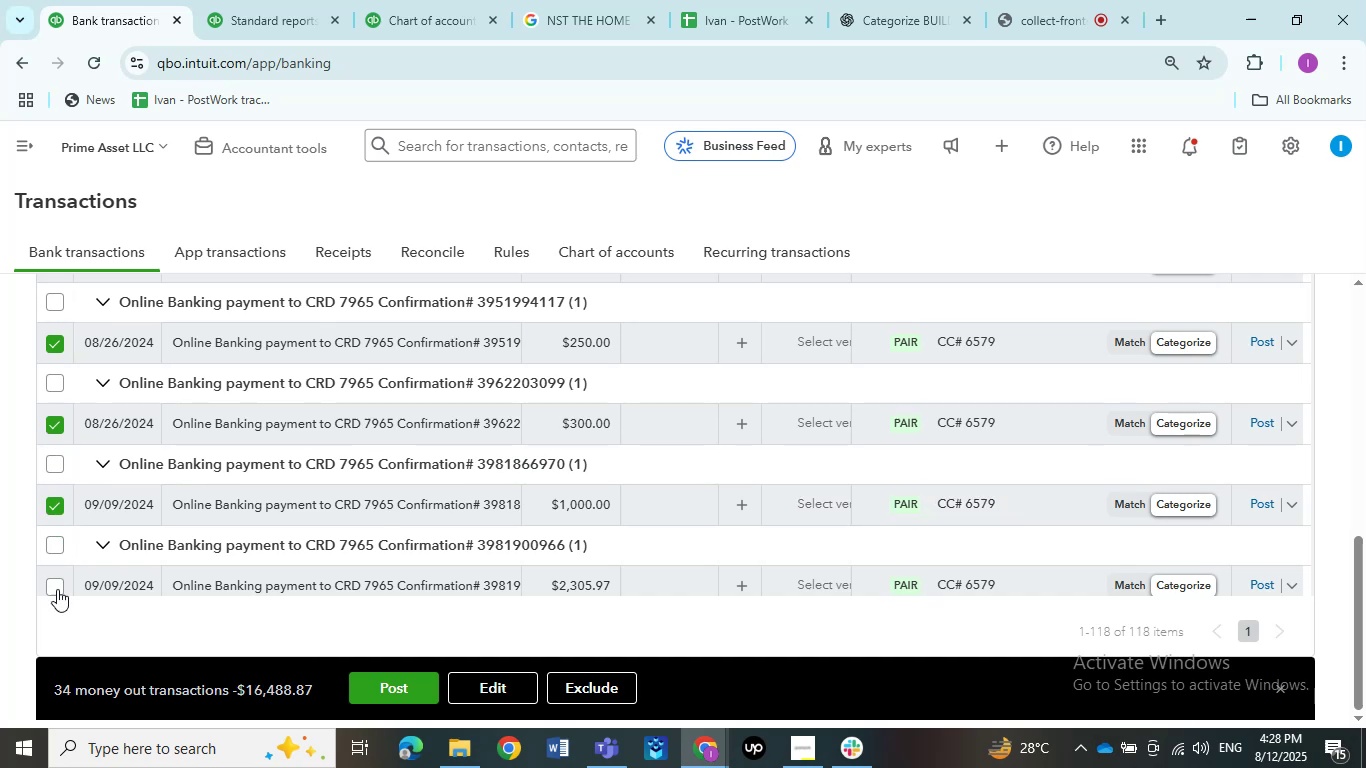 
left_click([52, 586])
 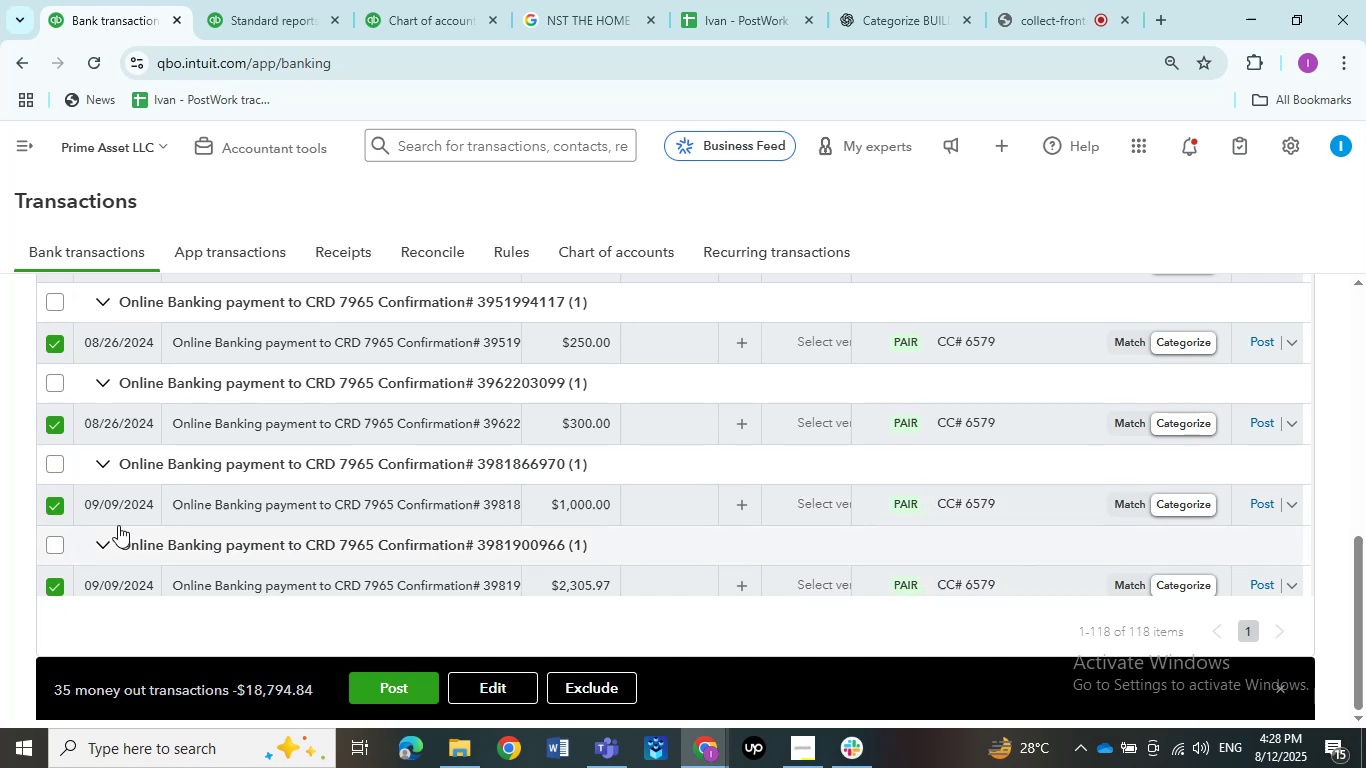 
scroll: coordinate [120, 523], scroll_direction: down, amount: 2.0
 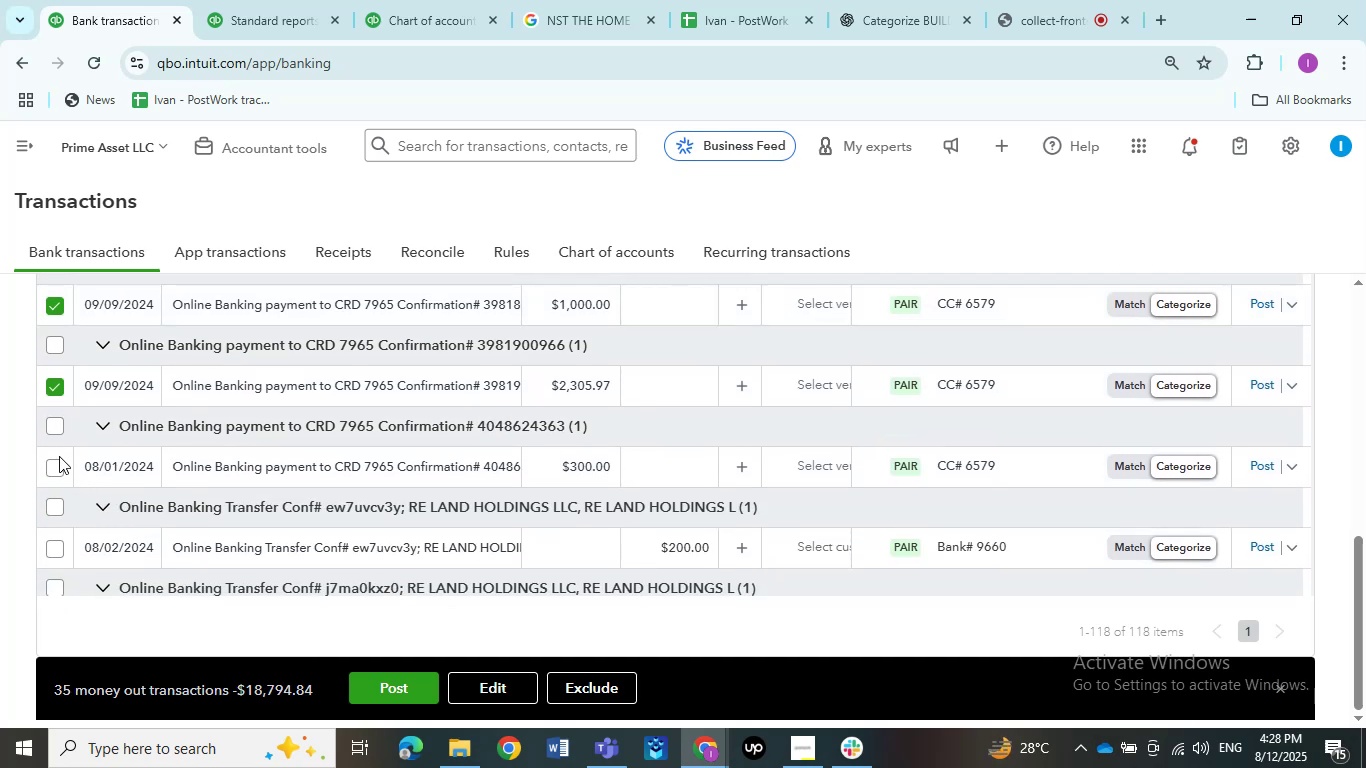 
left_click([51, 466])
 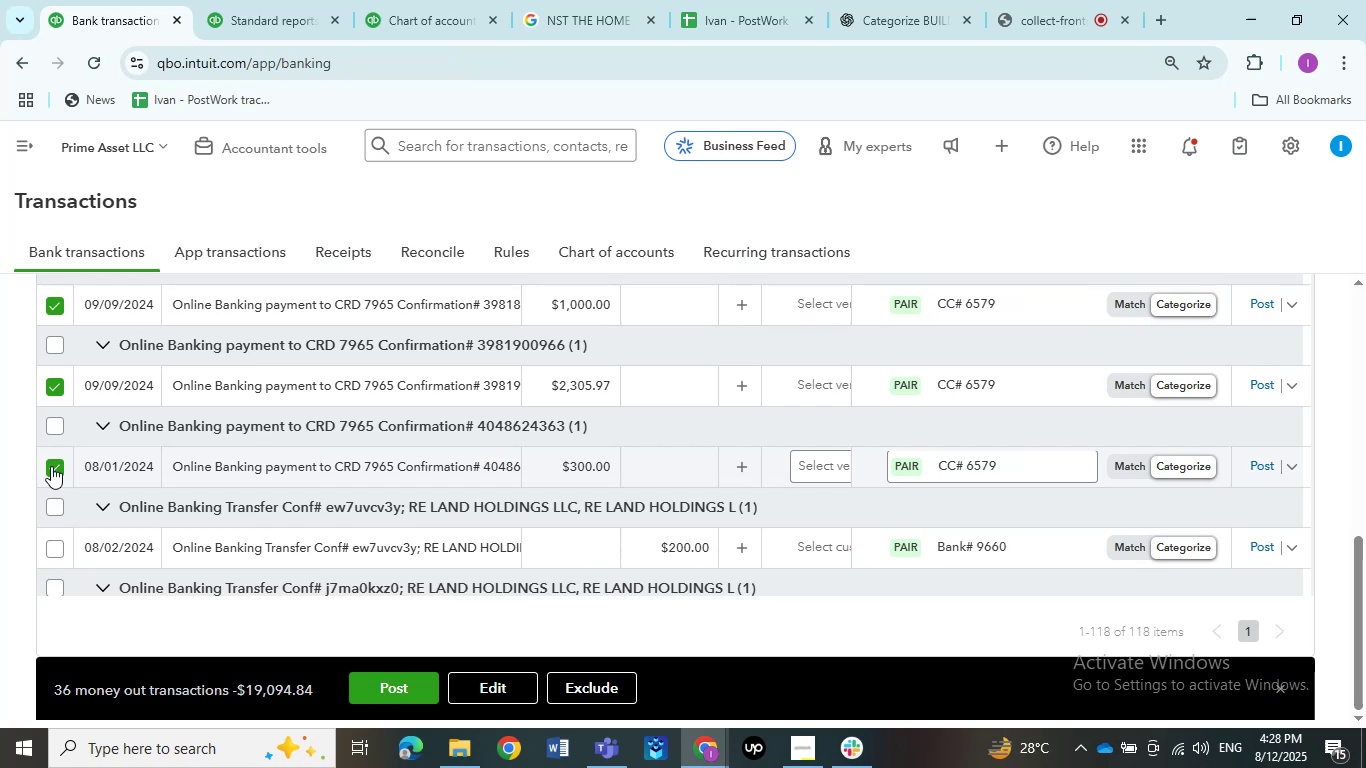 
scroll: coordinate [125, 478], scroll_direction: down, amount: 1.0
 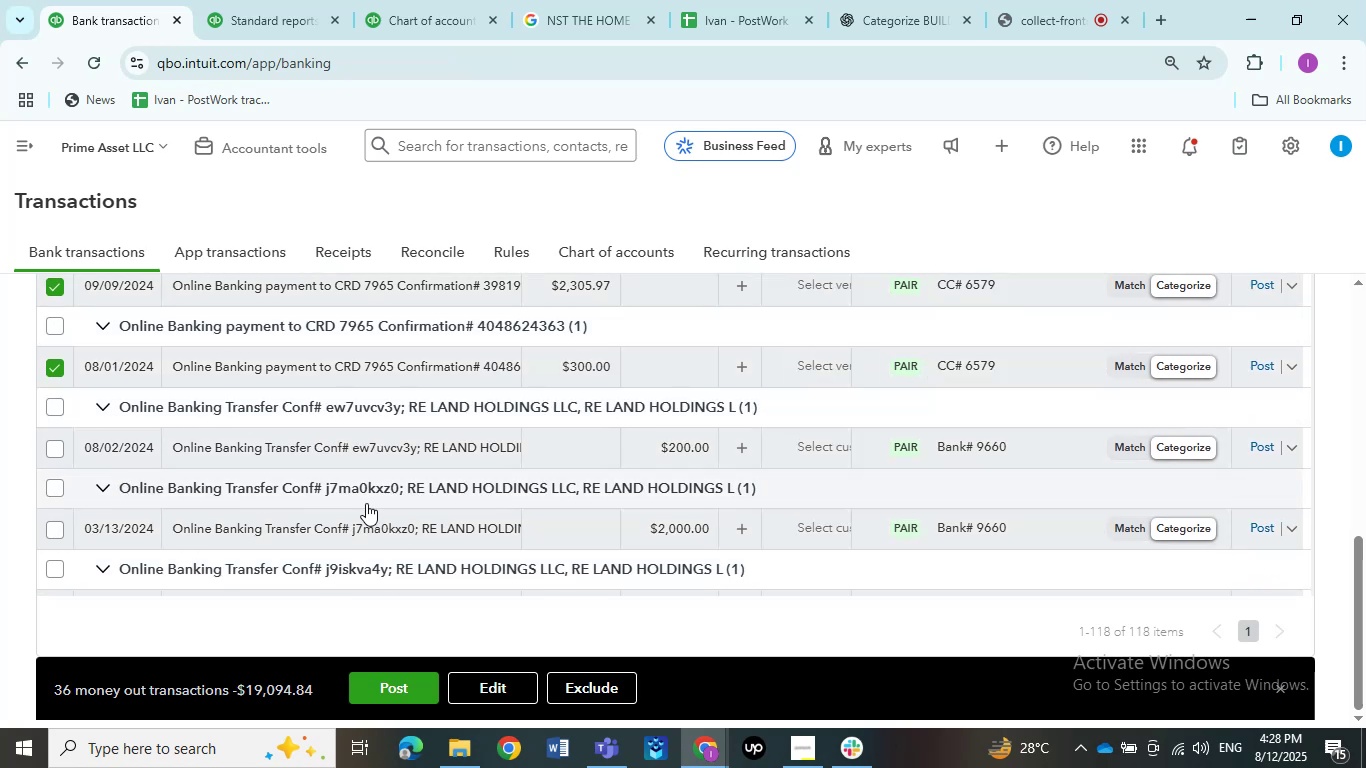 
scroll: coordinate [450, 551], scroll_direction: up, amount: 35.0
 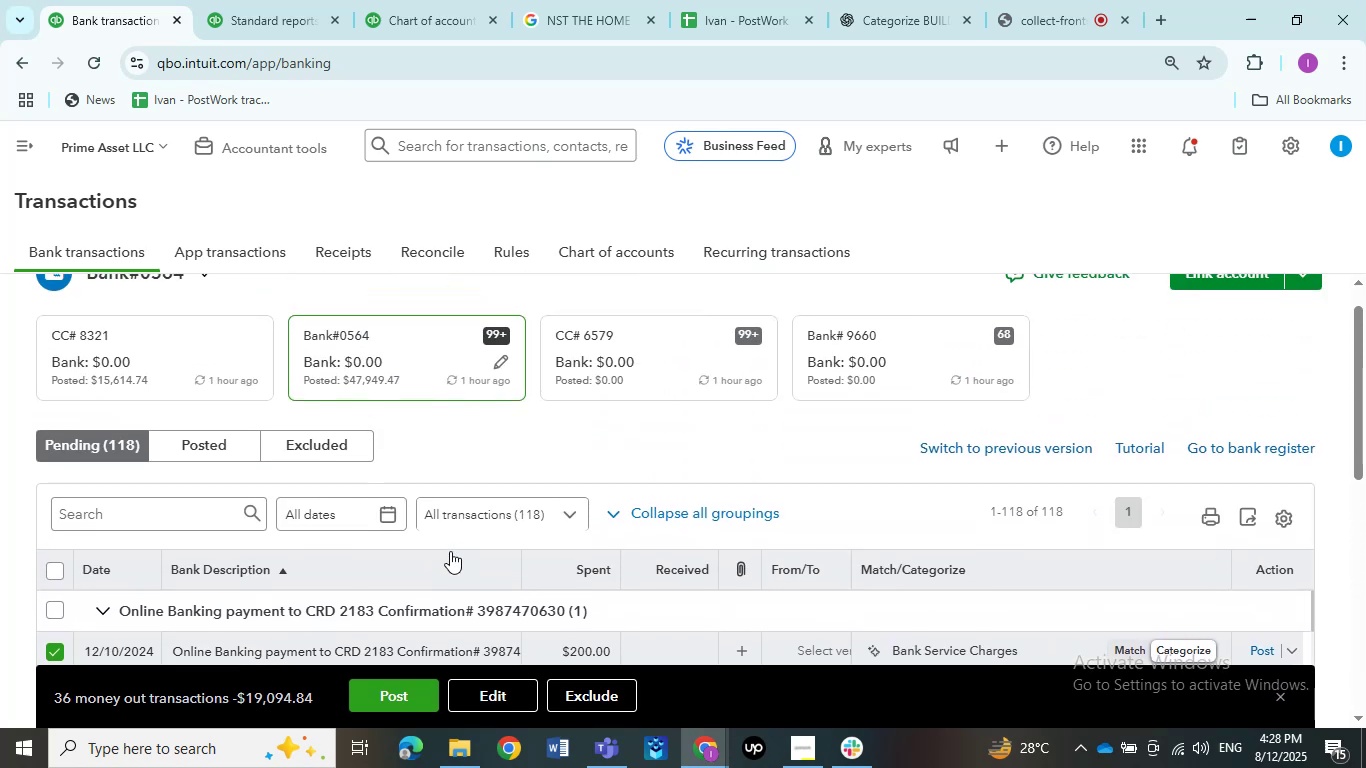 
scroll: coordinate [450, 551], scroll_direction: down, amount: 1.0
 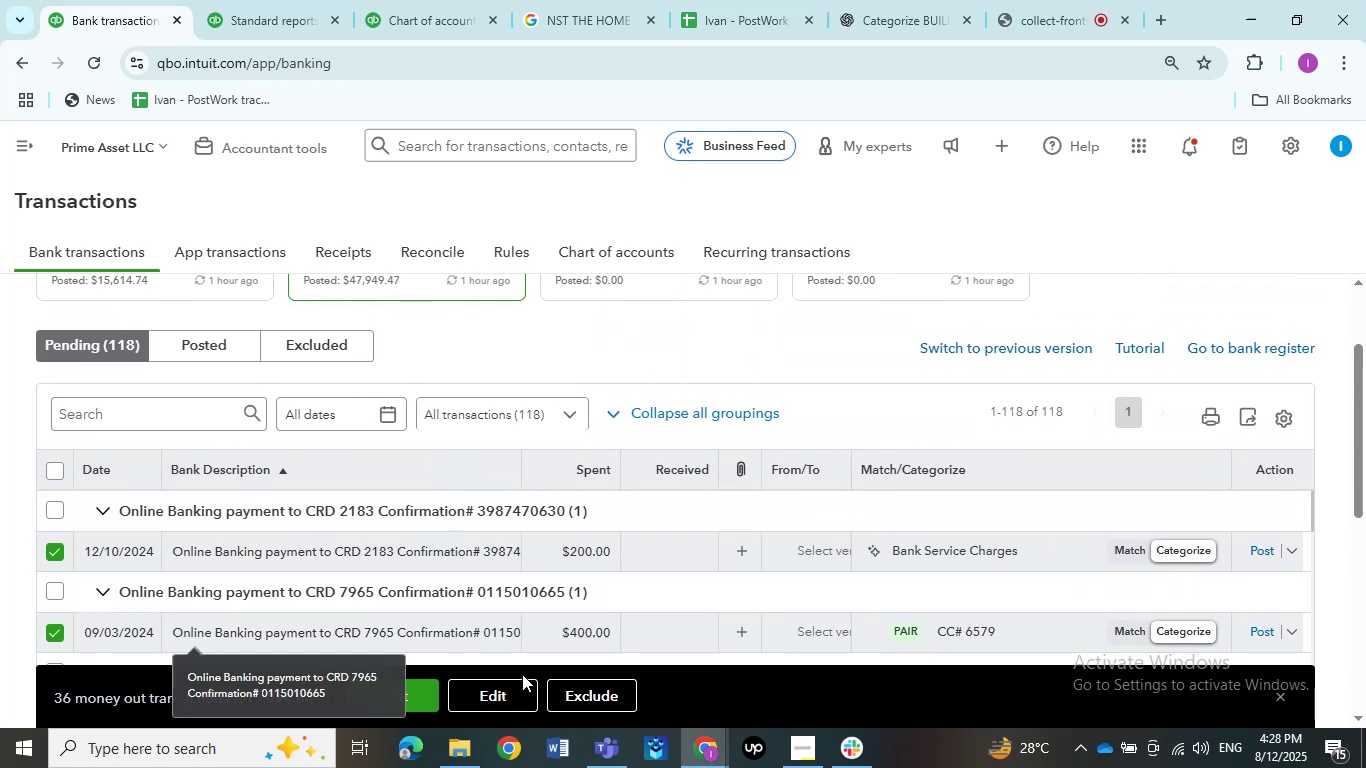 
left_click([524, 691])
 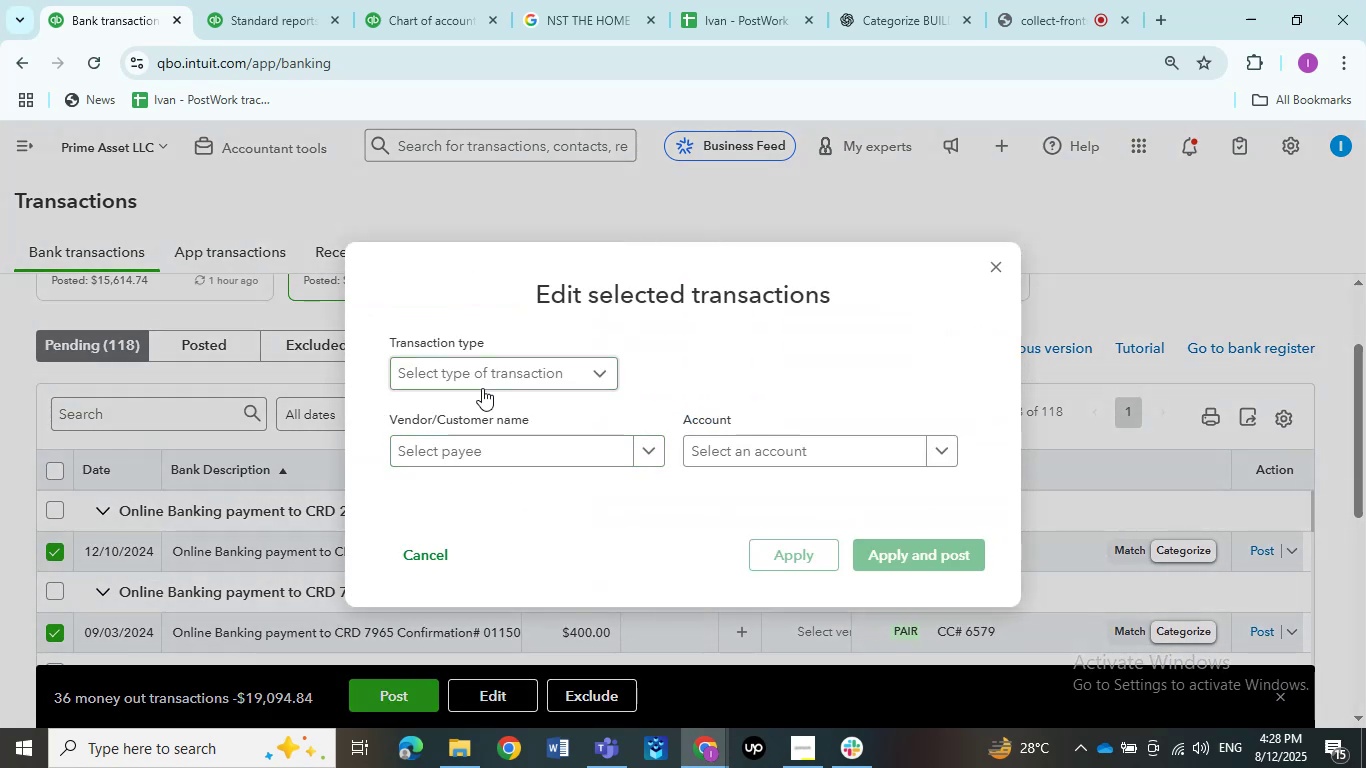 
left_click([482, 388])
 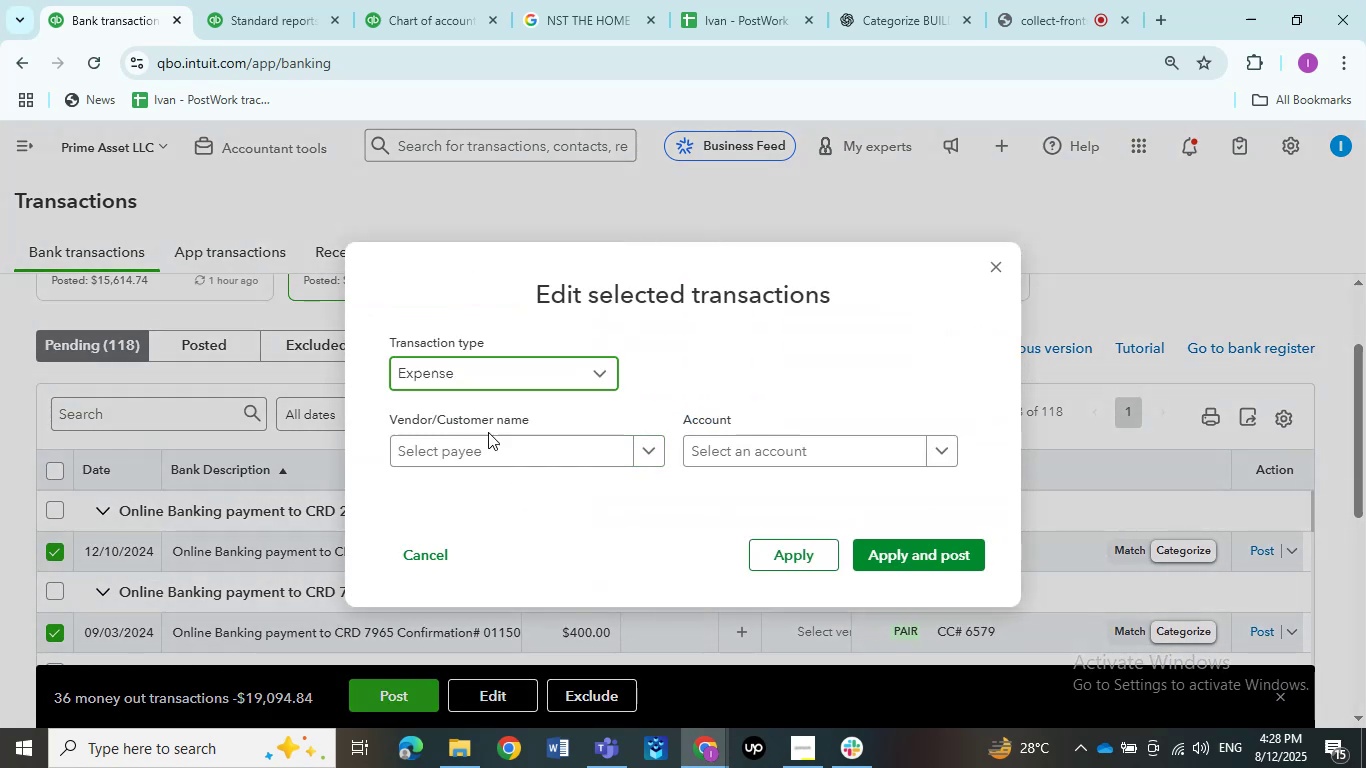 
double_click([483, 448])
 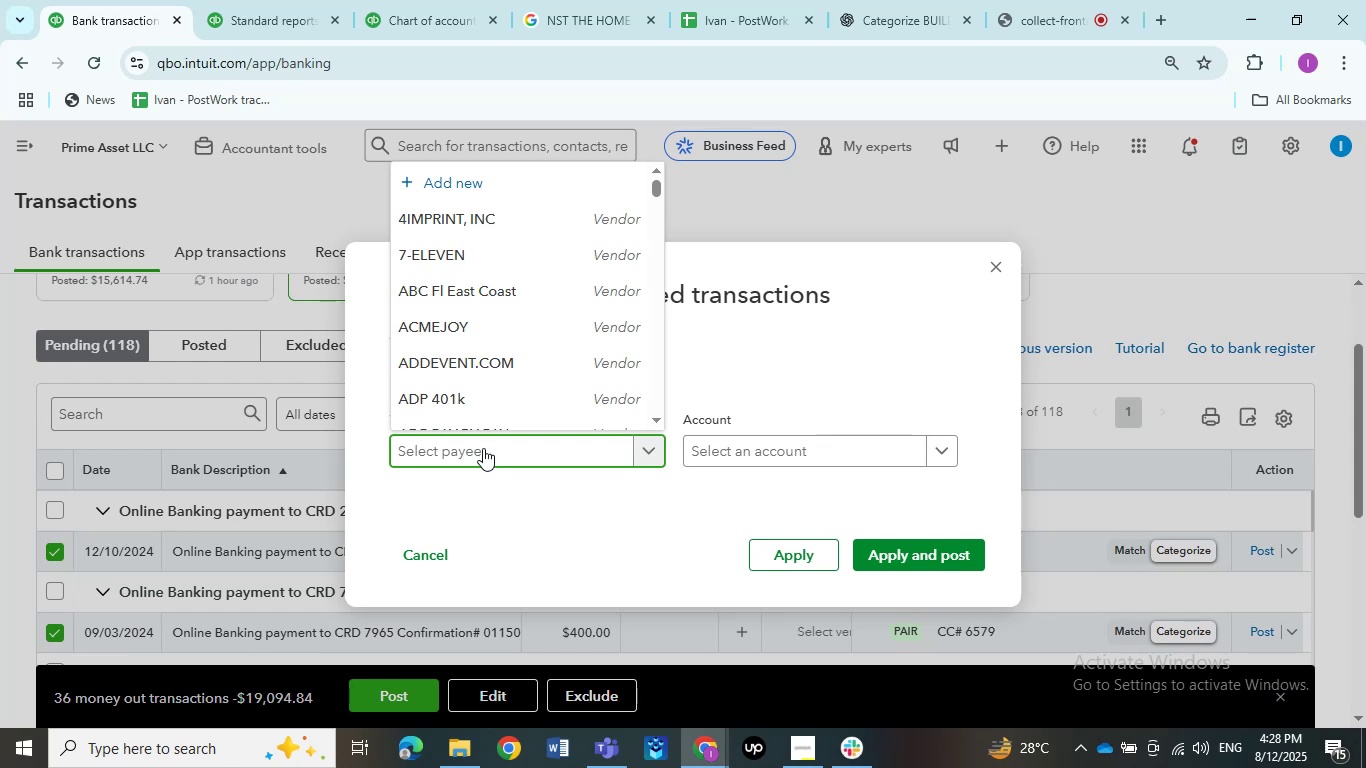 
type(online)
 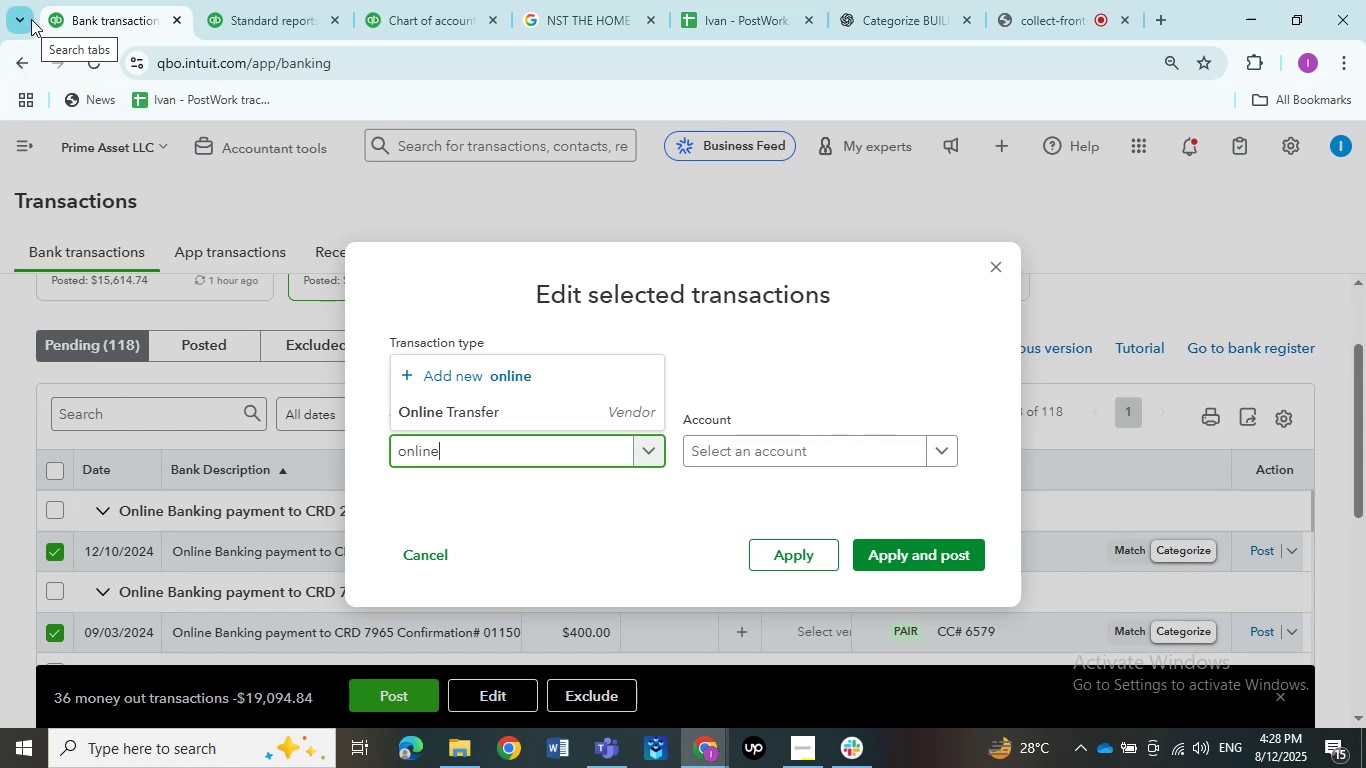 
wait(15.01)
 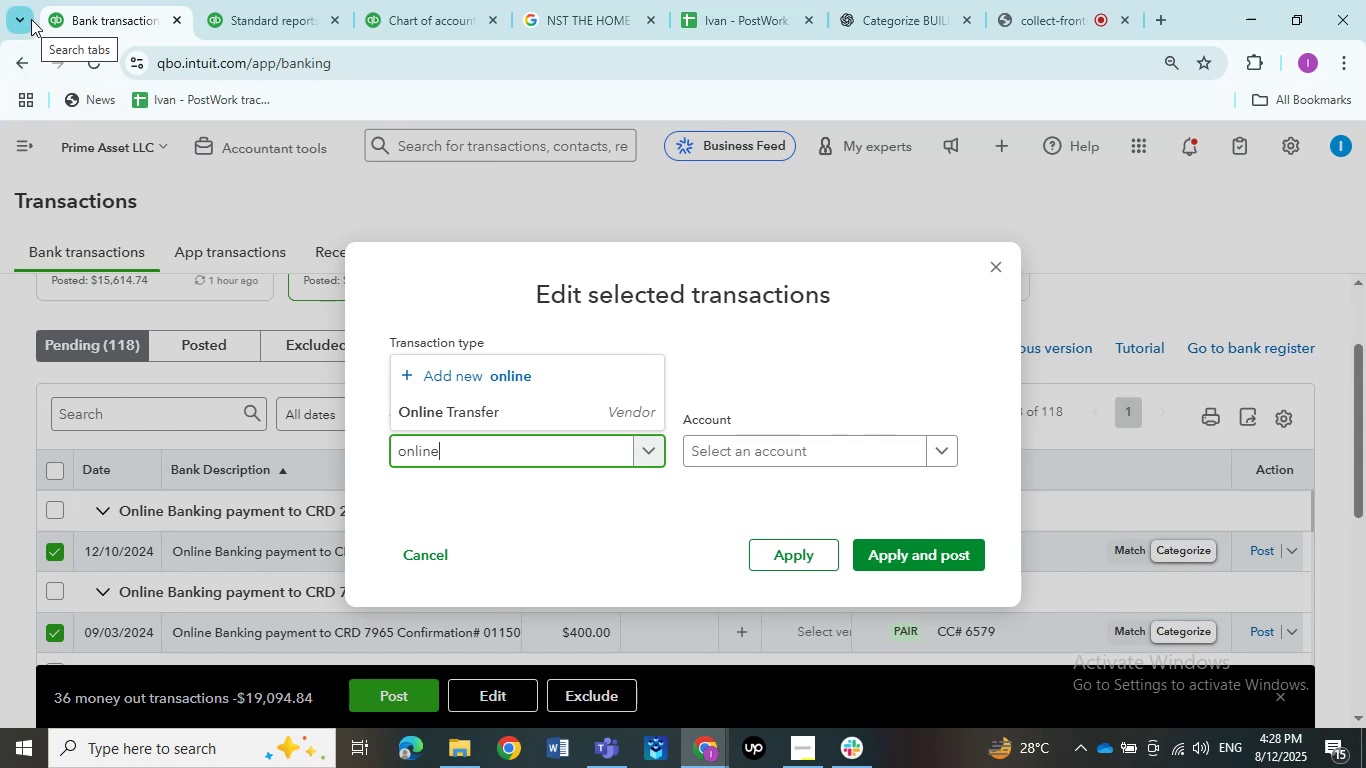 
key(Space)
 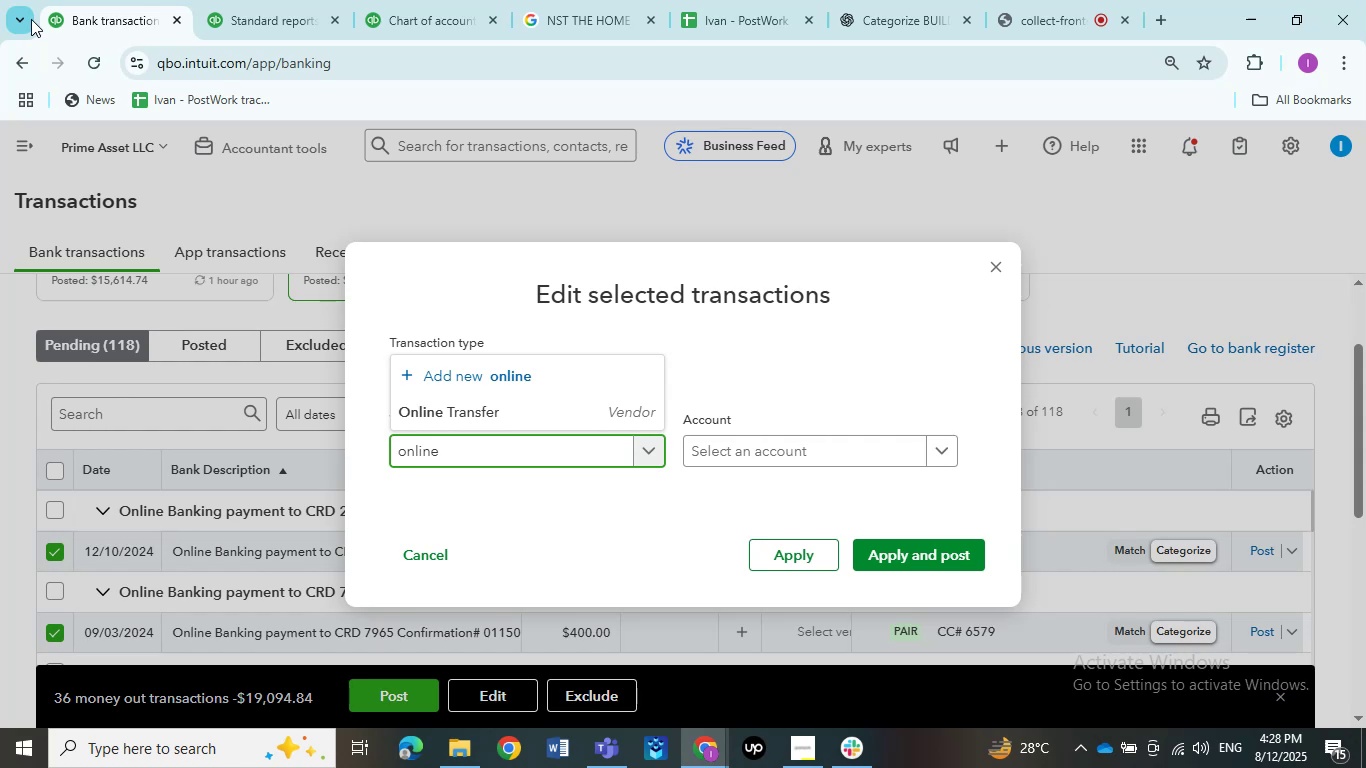 
wait(9.01)
 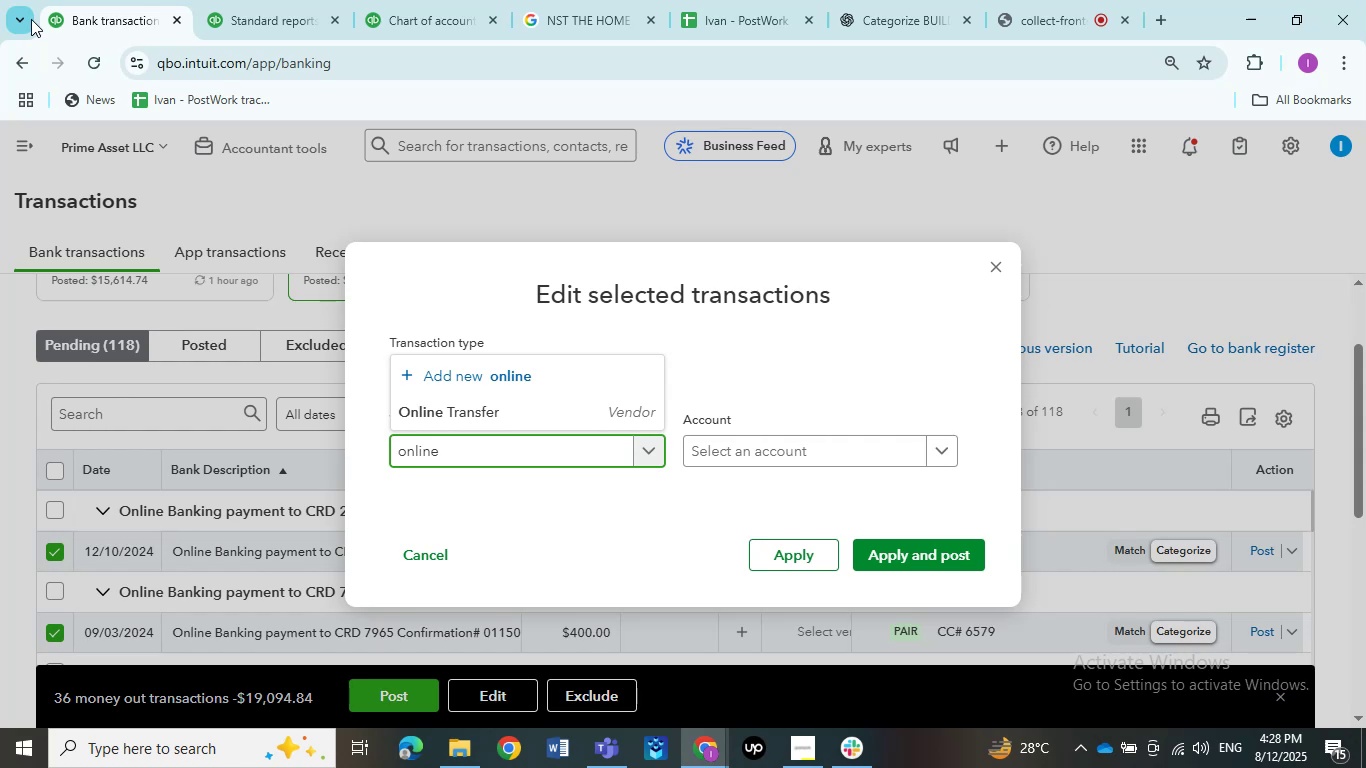 
hold_key(key=ShiftLeft, duration=0.7)
 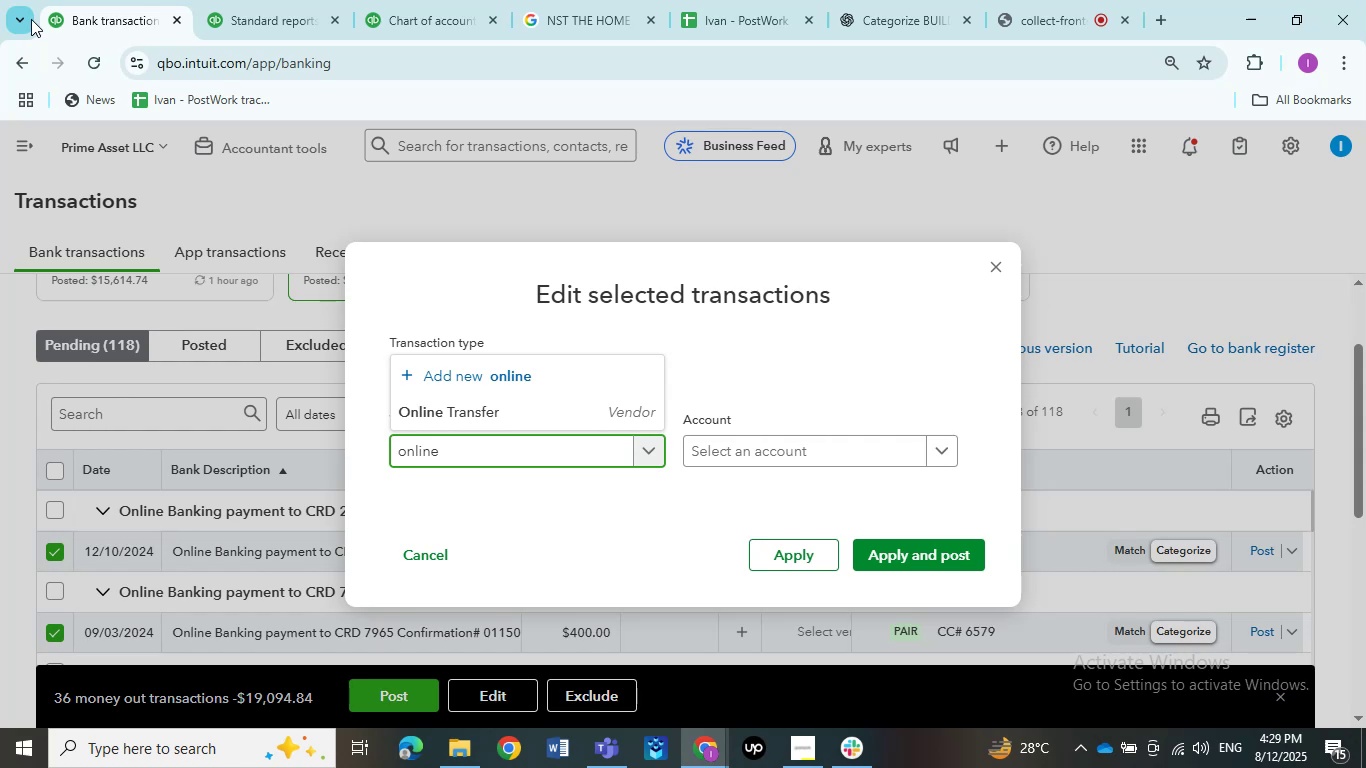 
hold_key(key=ShiftLeft, duration=0.3)
 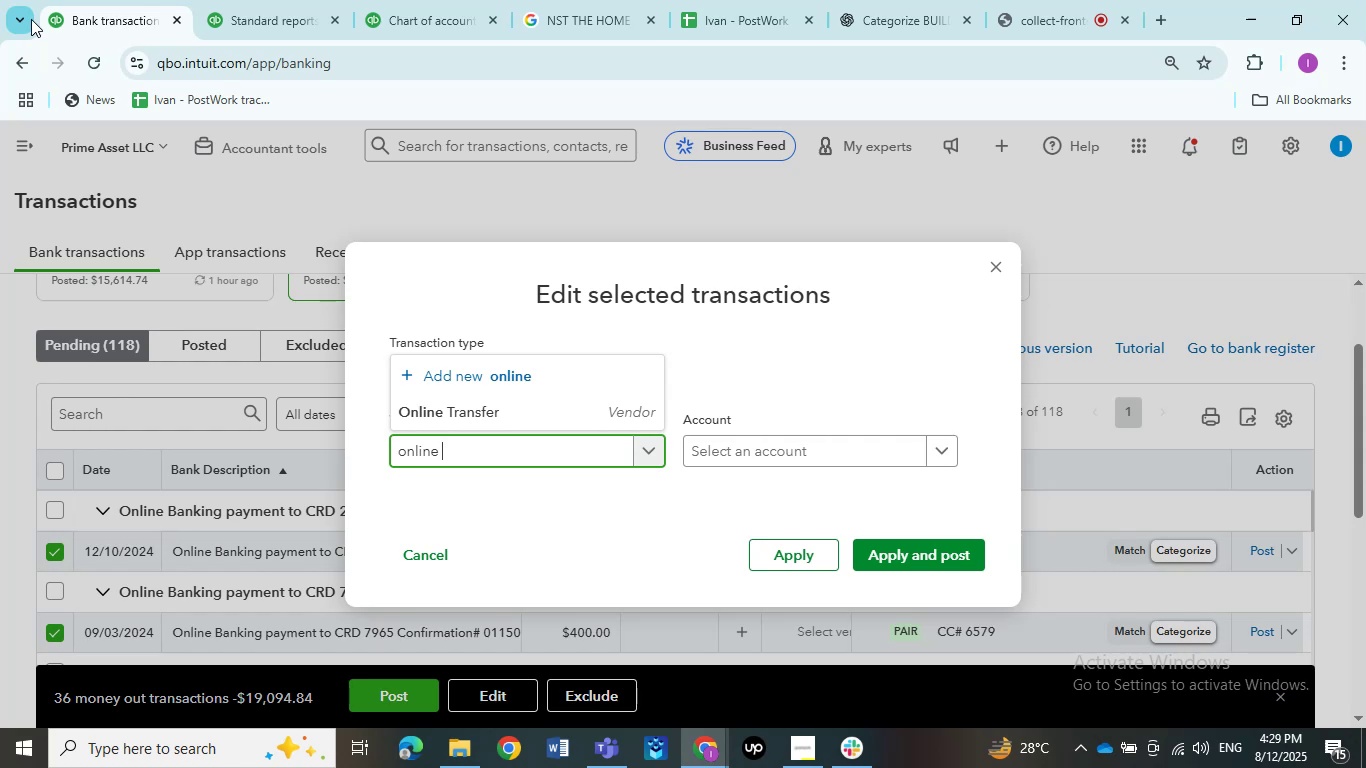 
key(ArrowLeft)
 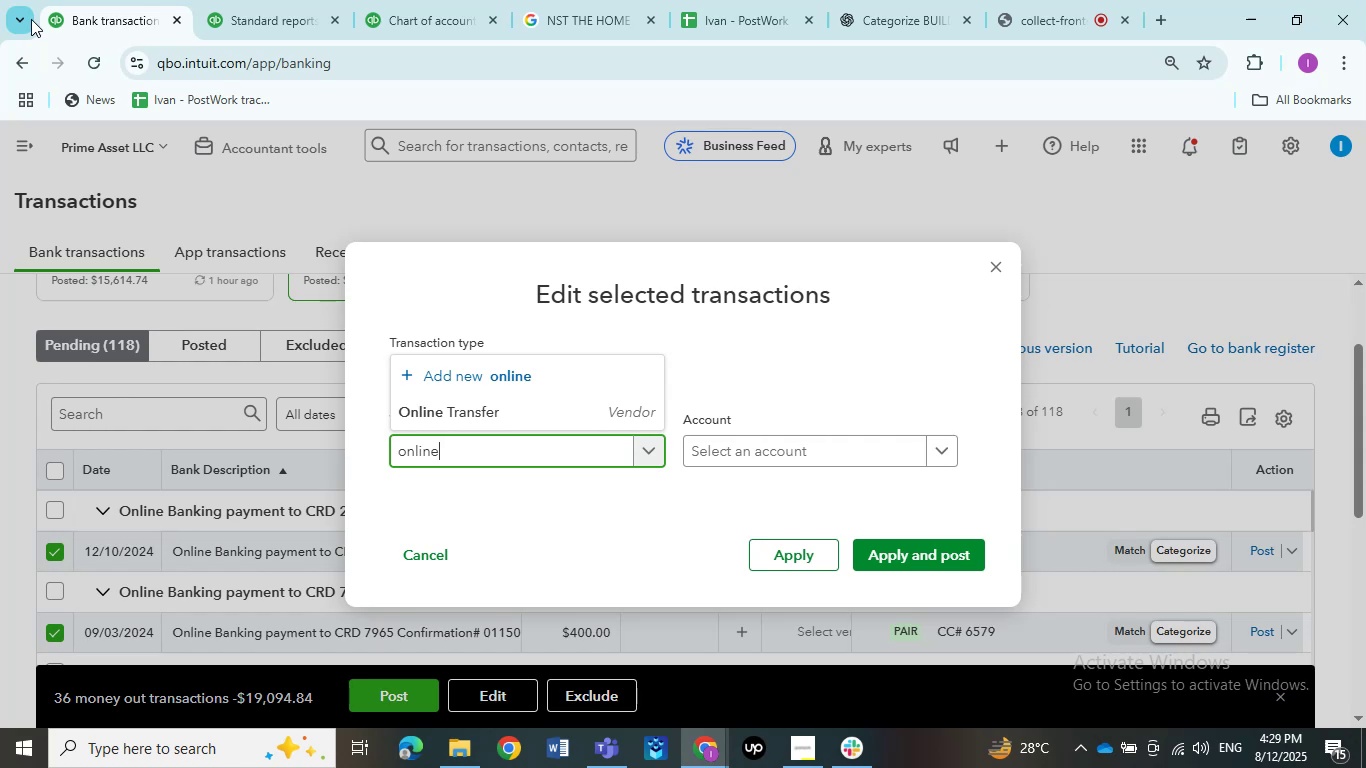 
key(ArrowLeft)
 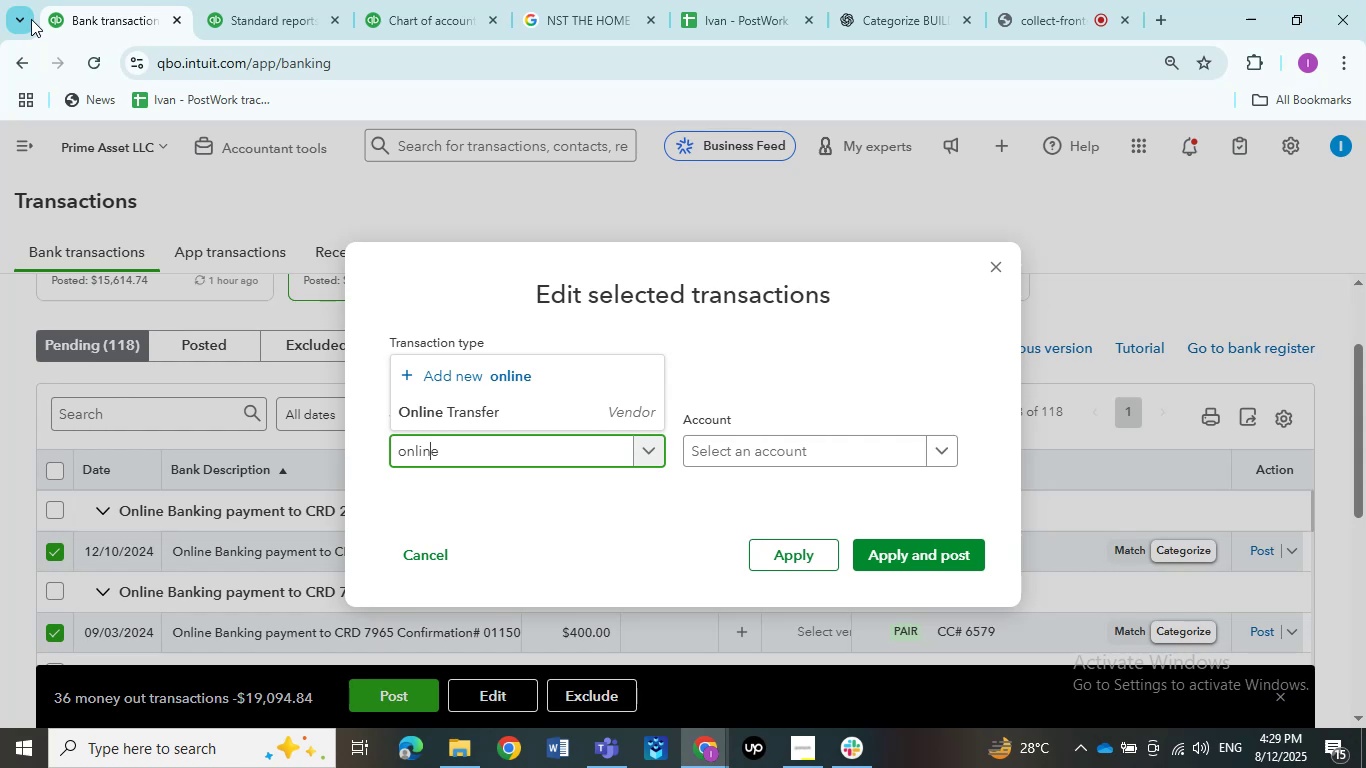 
key(ArrowLeft)
 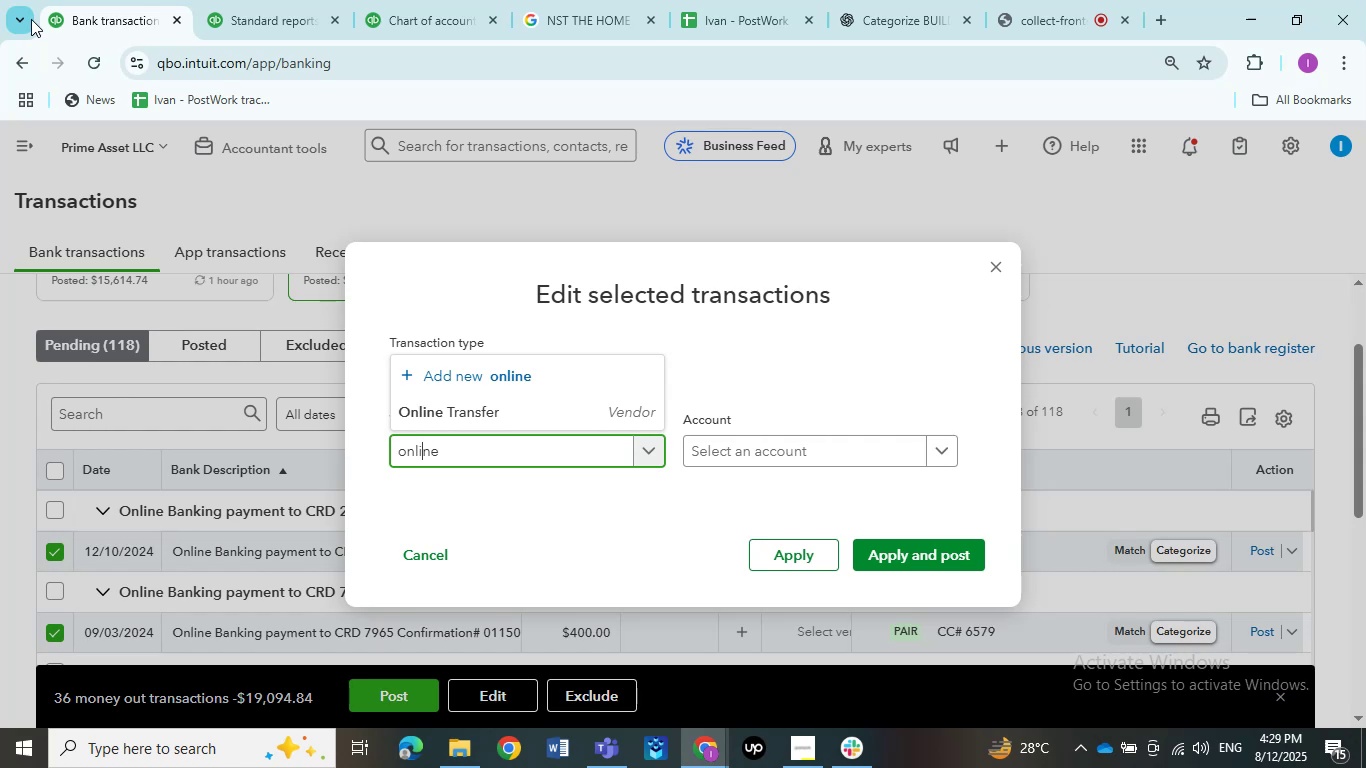 
key(ArrowLeft)
 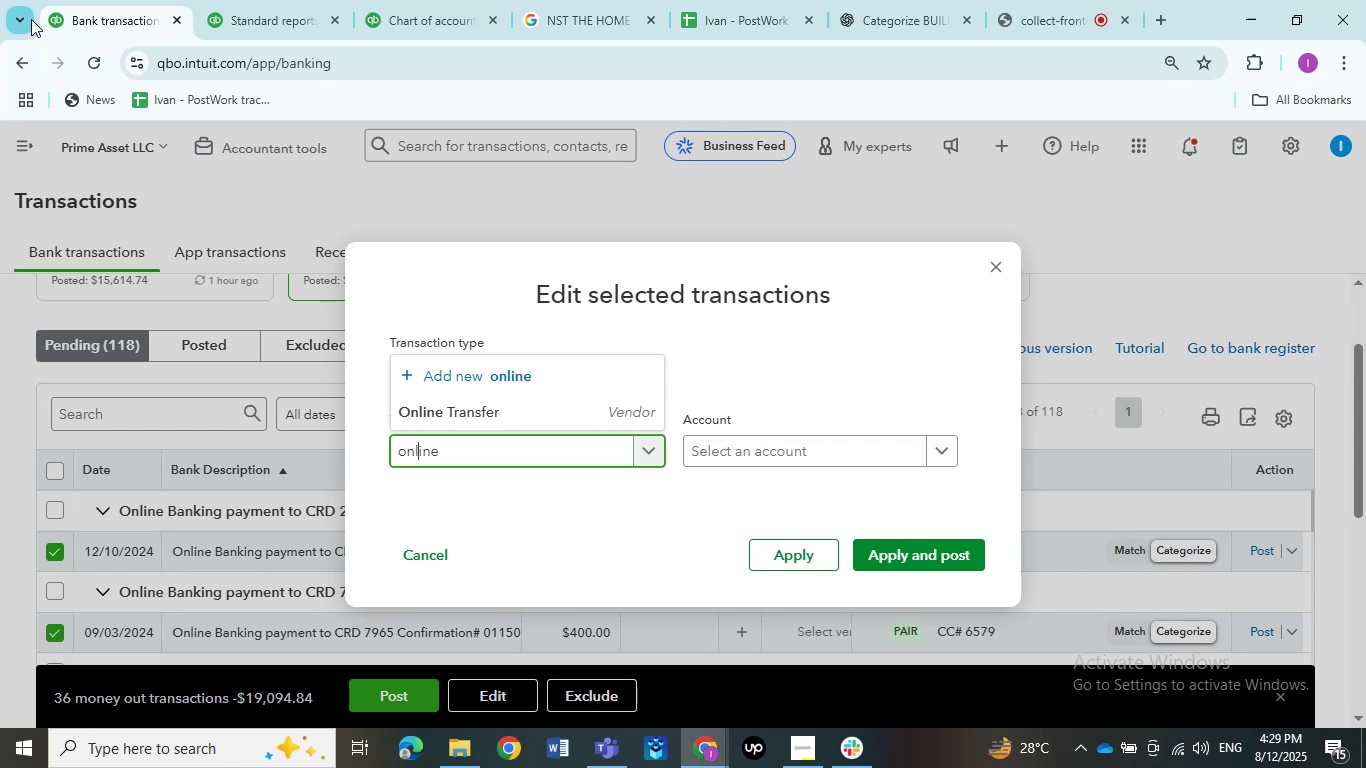 
key(ArrowLeft)
 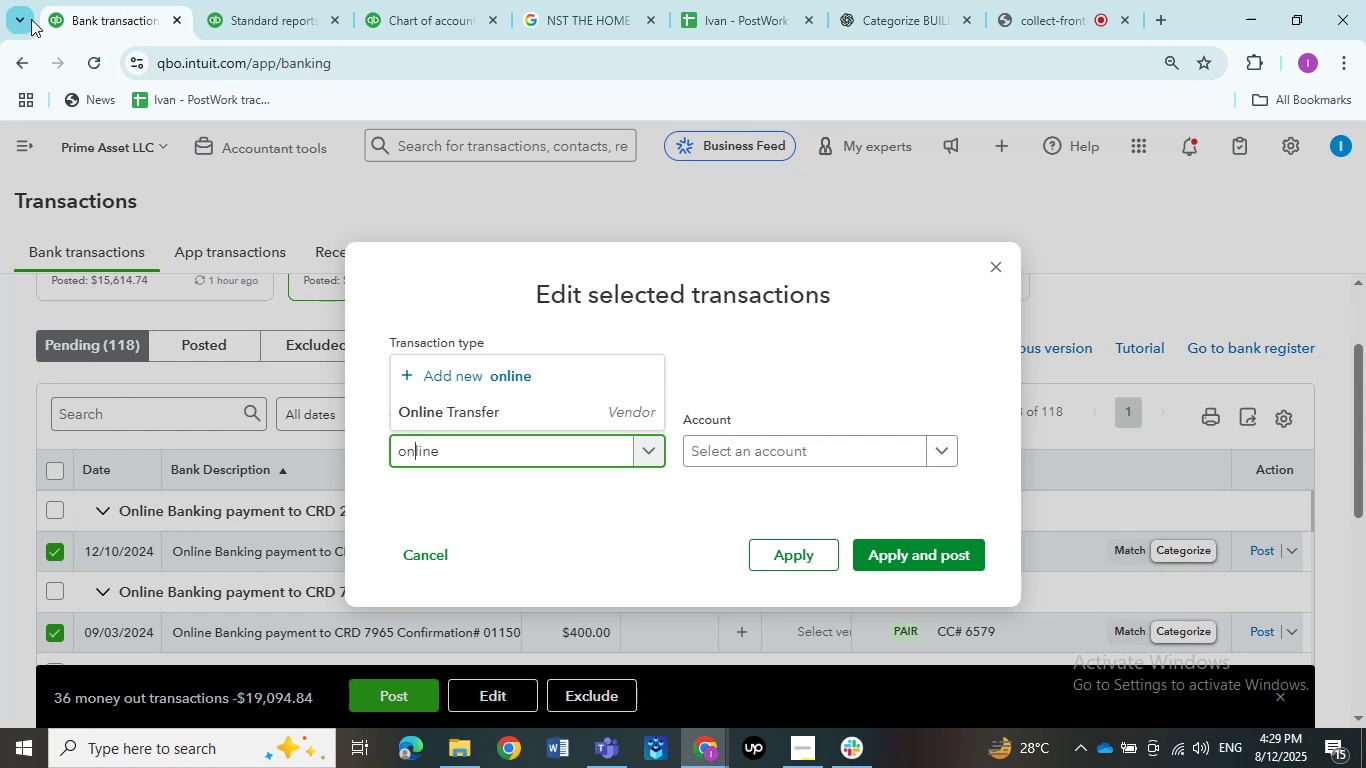 
key(ArrowLeft)
 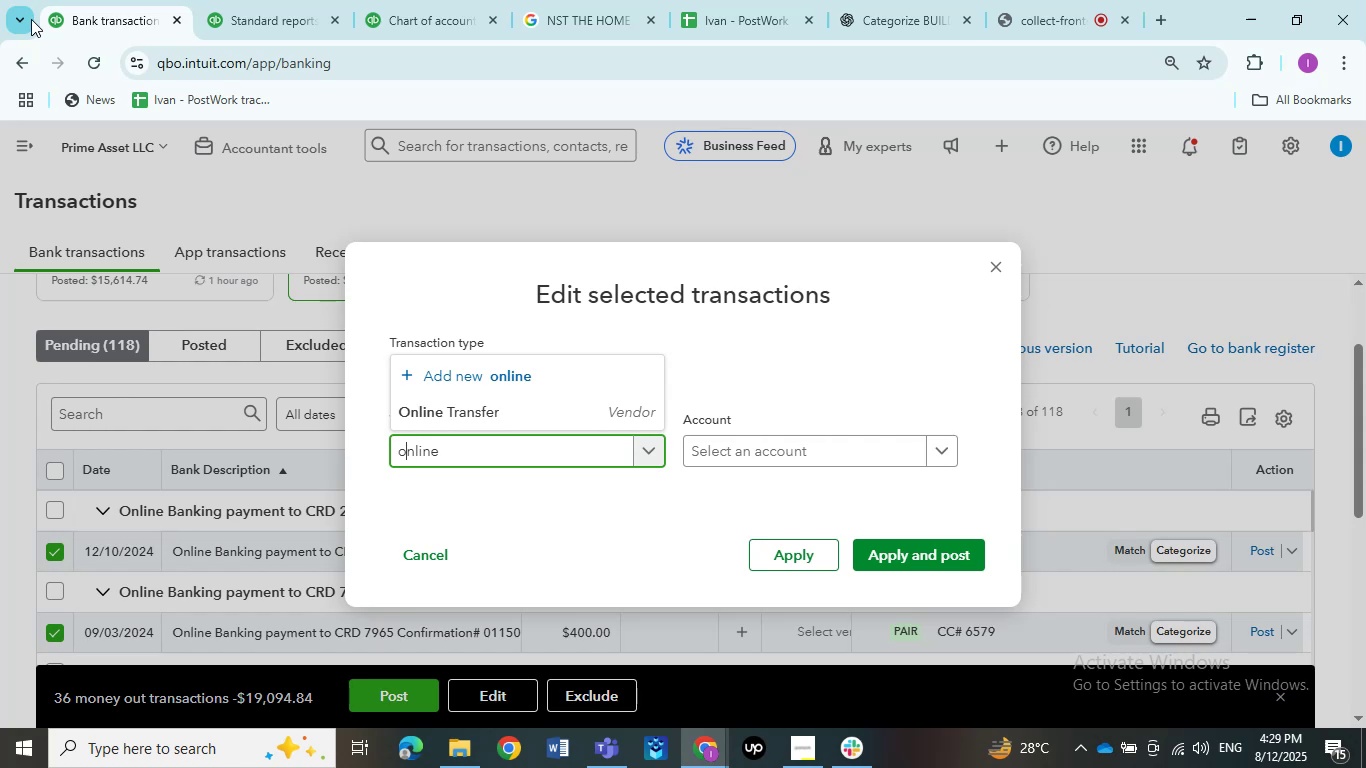 
key(Backspace)
type(OBanking)
 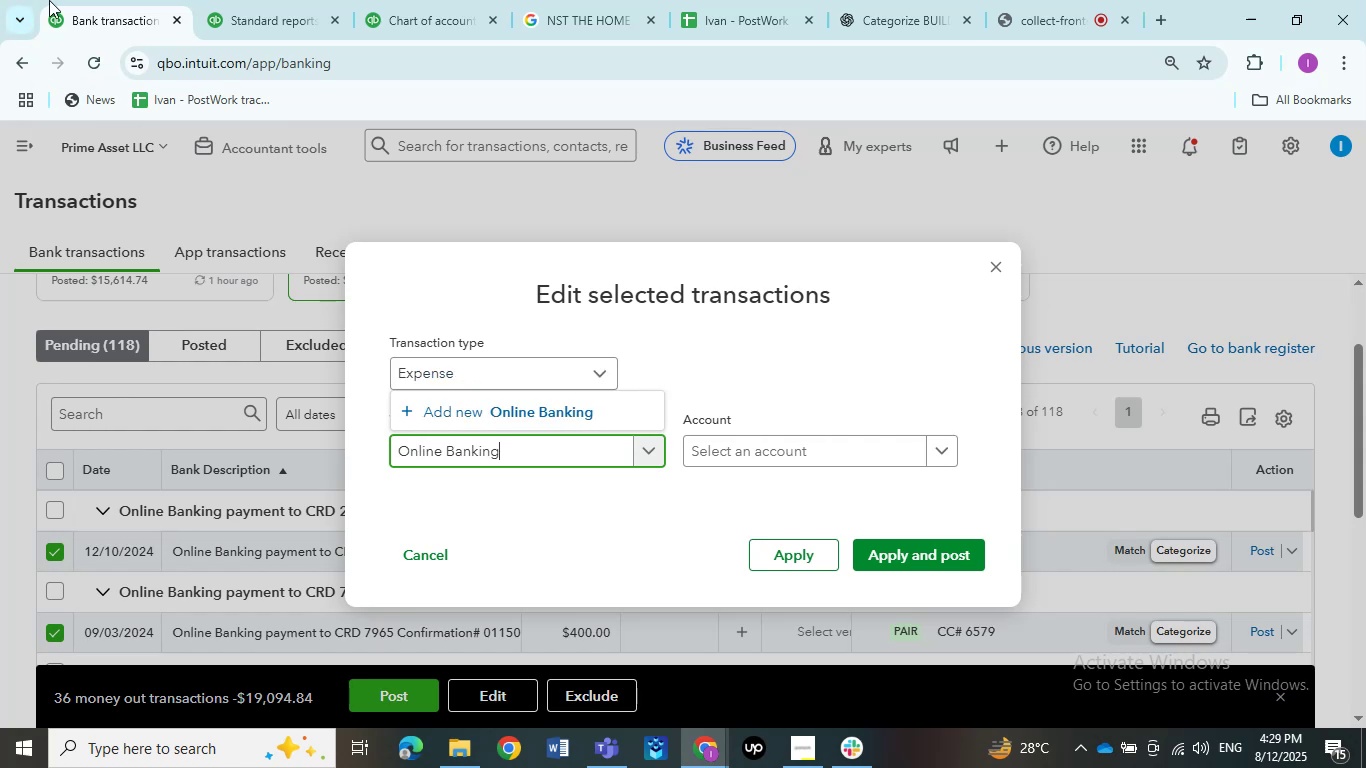 
 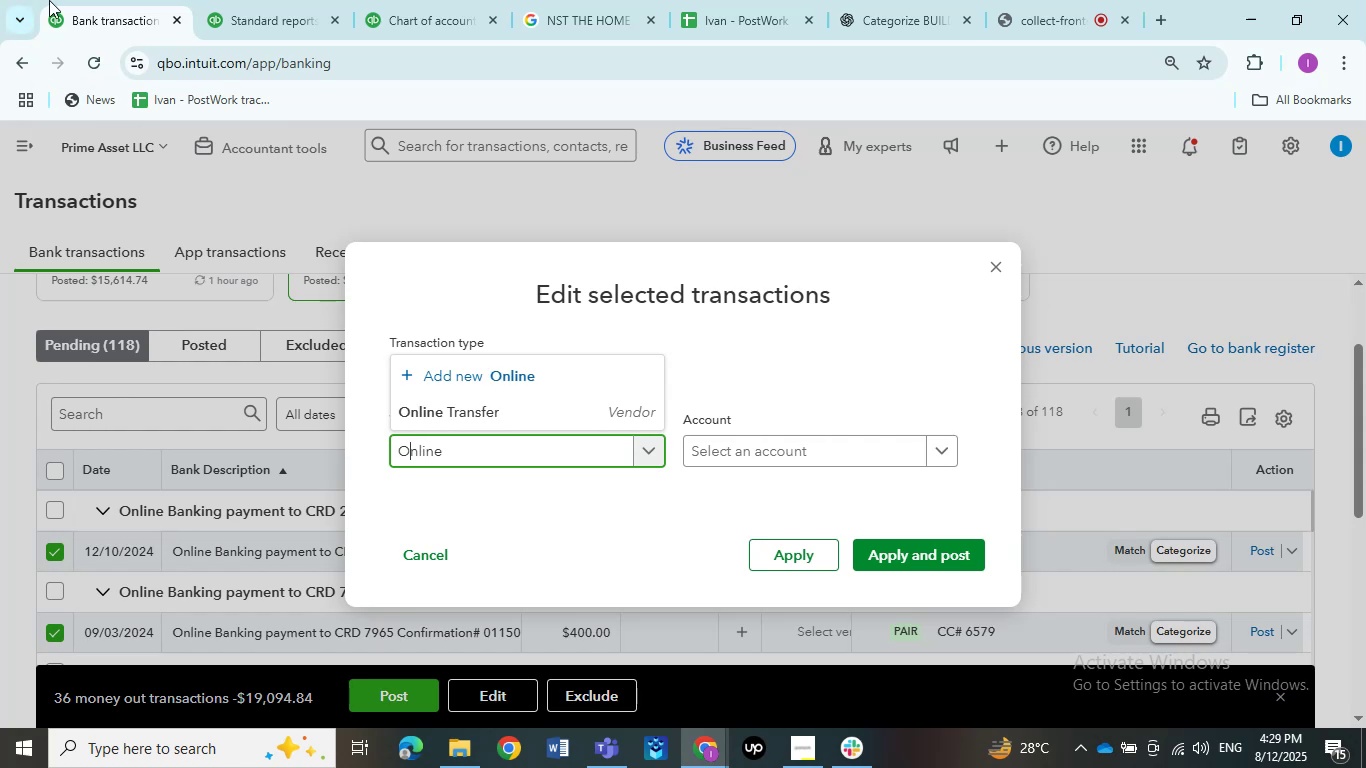 
hold_key(key=ArrowRight, duration=0.74)
 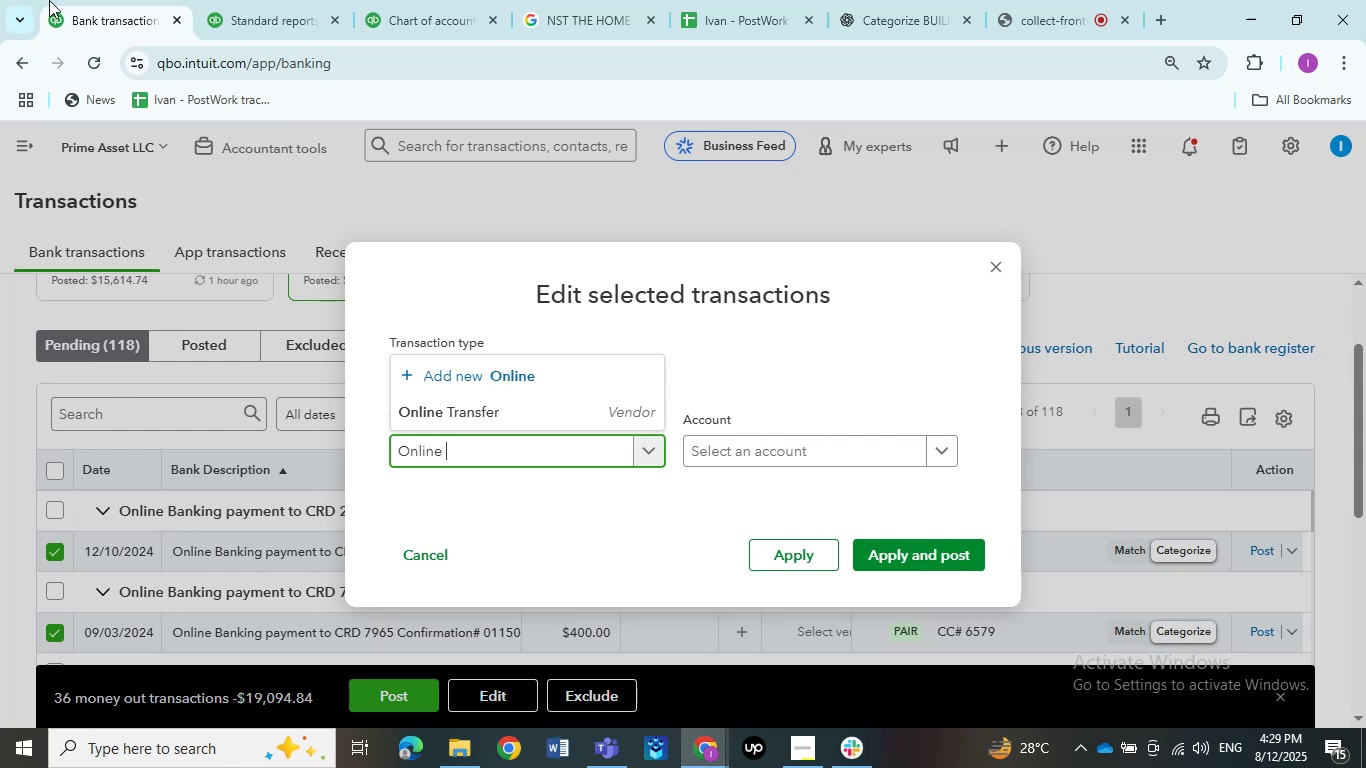 
wait(13.53)
 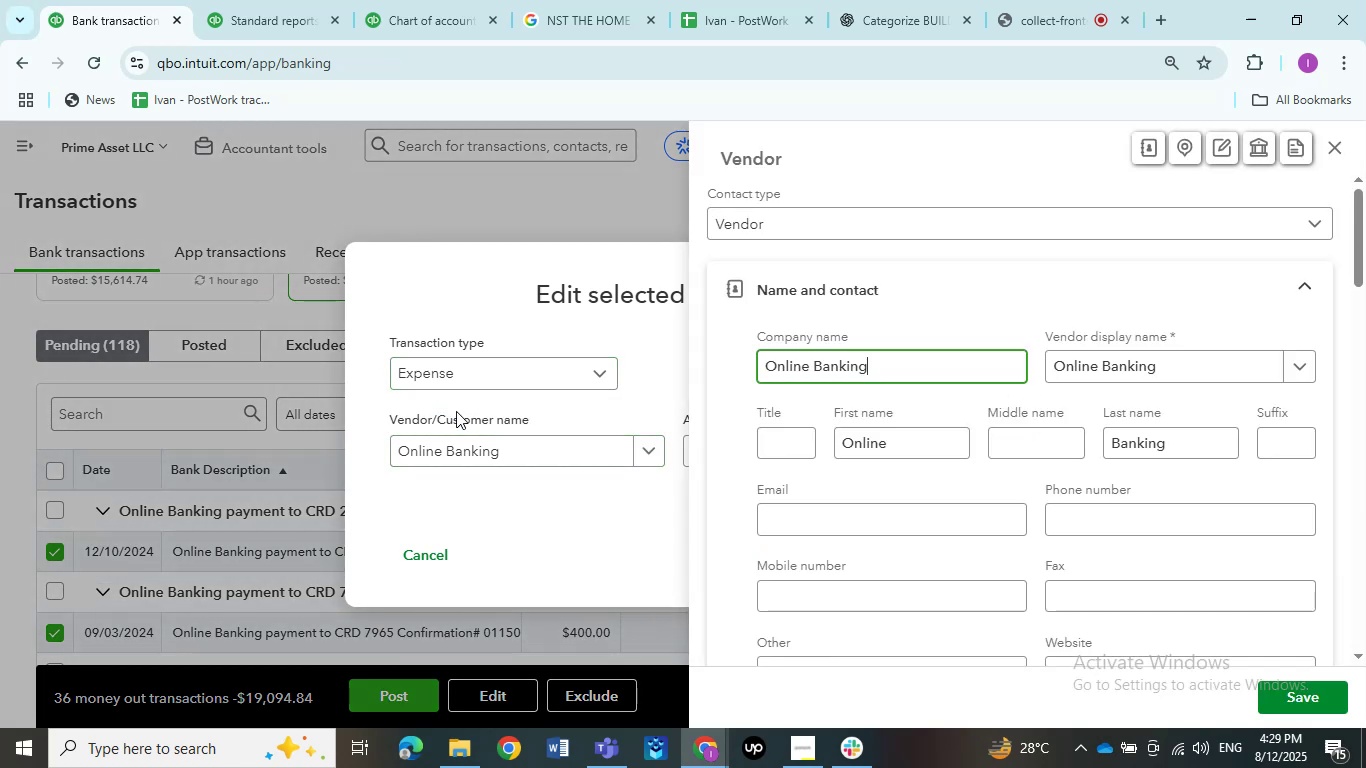 
left_click([1296, 703])
 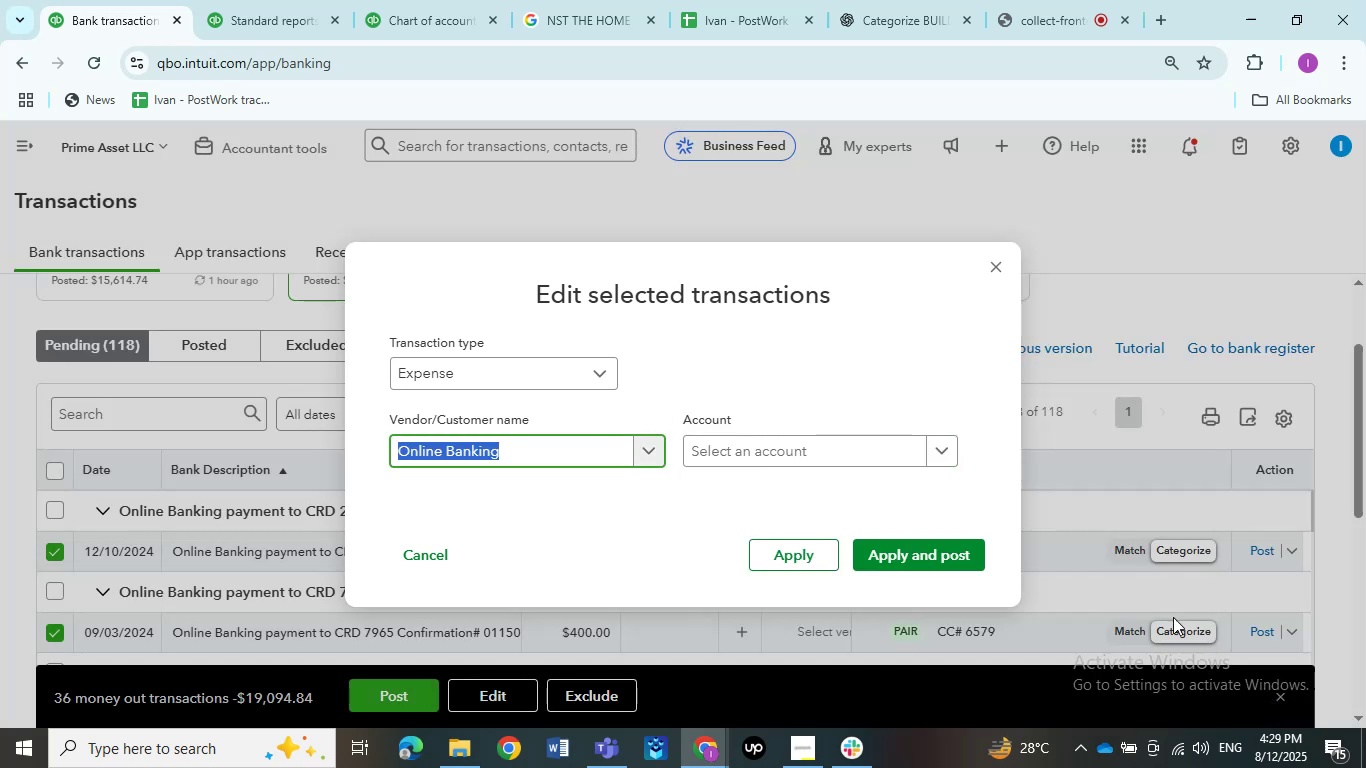 
left_click([929, 490])
 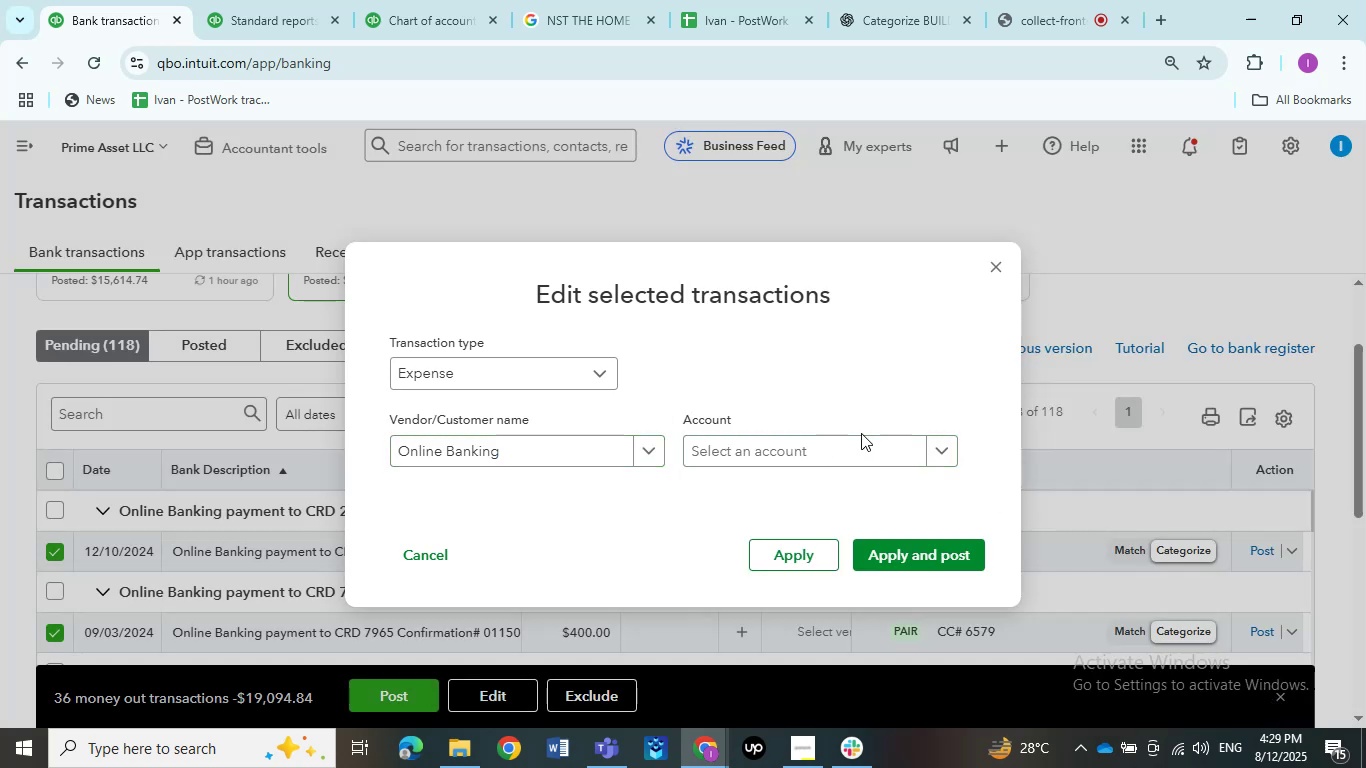 
left_click([862, 449])
 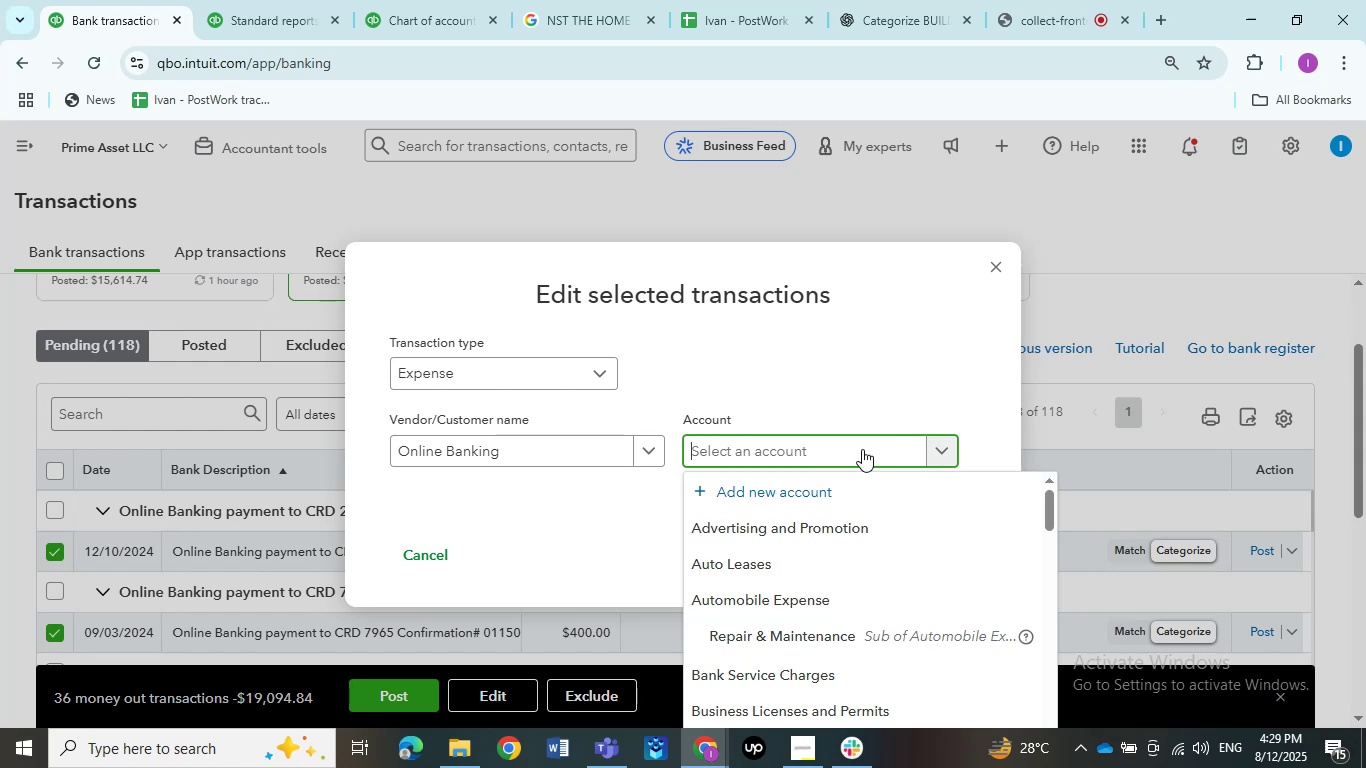 
wait(13.93)
 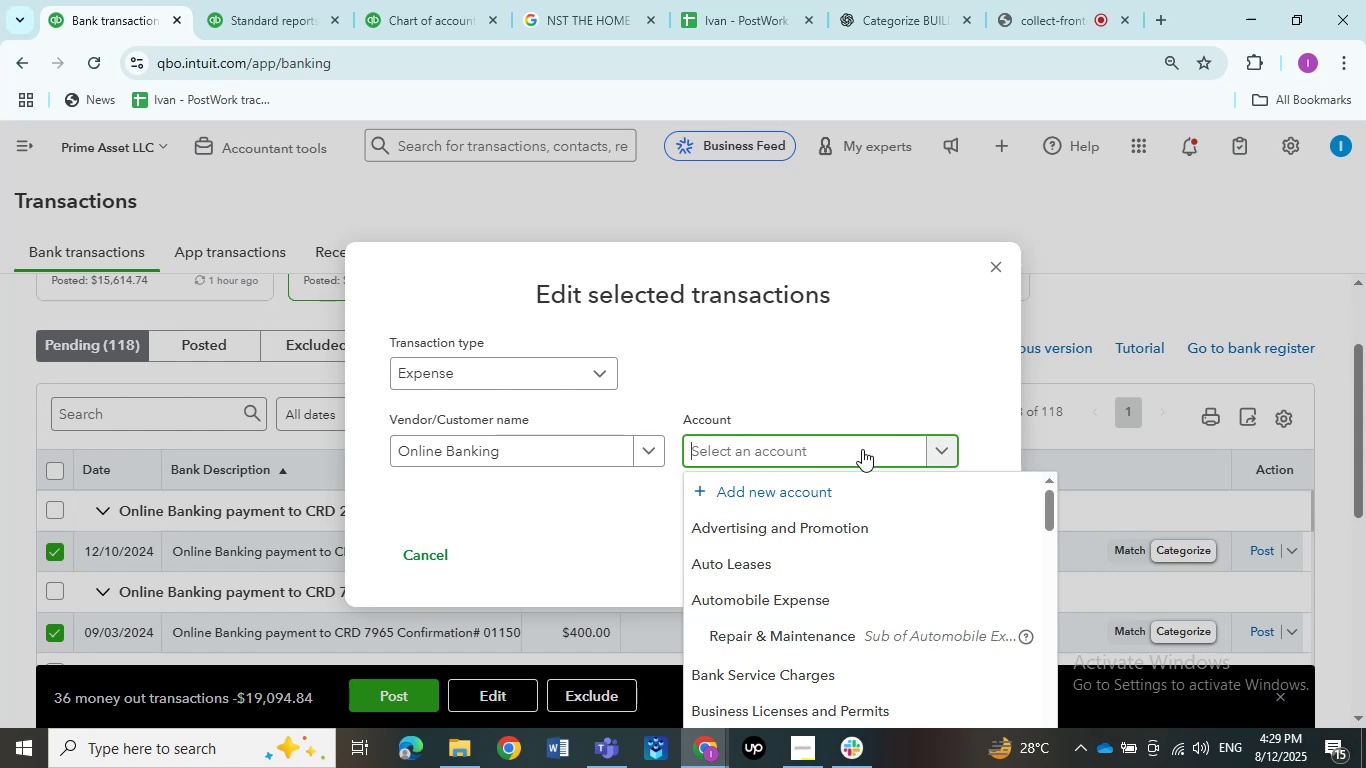 
type(transfer)
 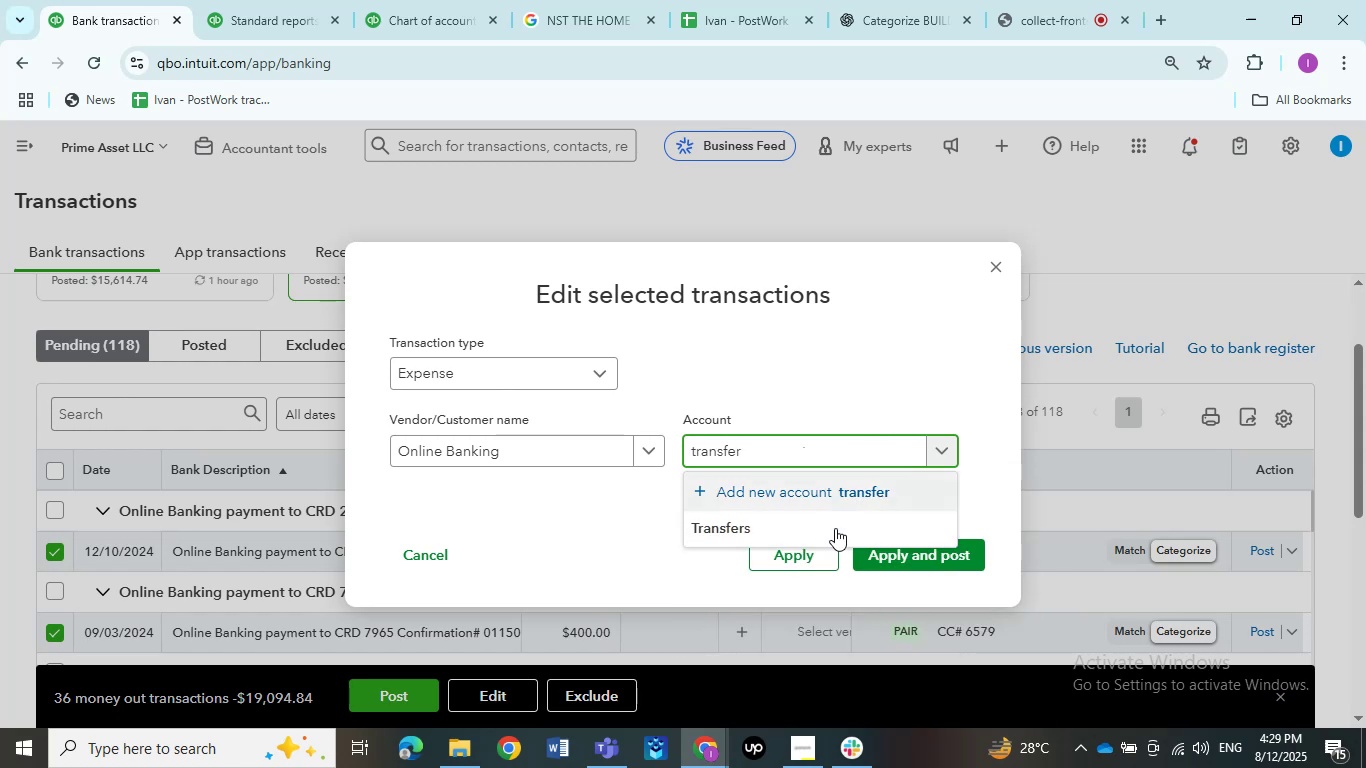 
left_click([833, 528])
 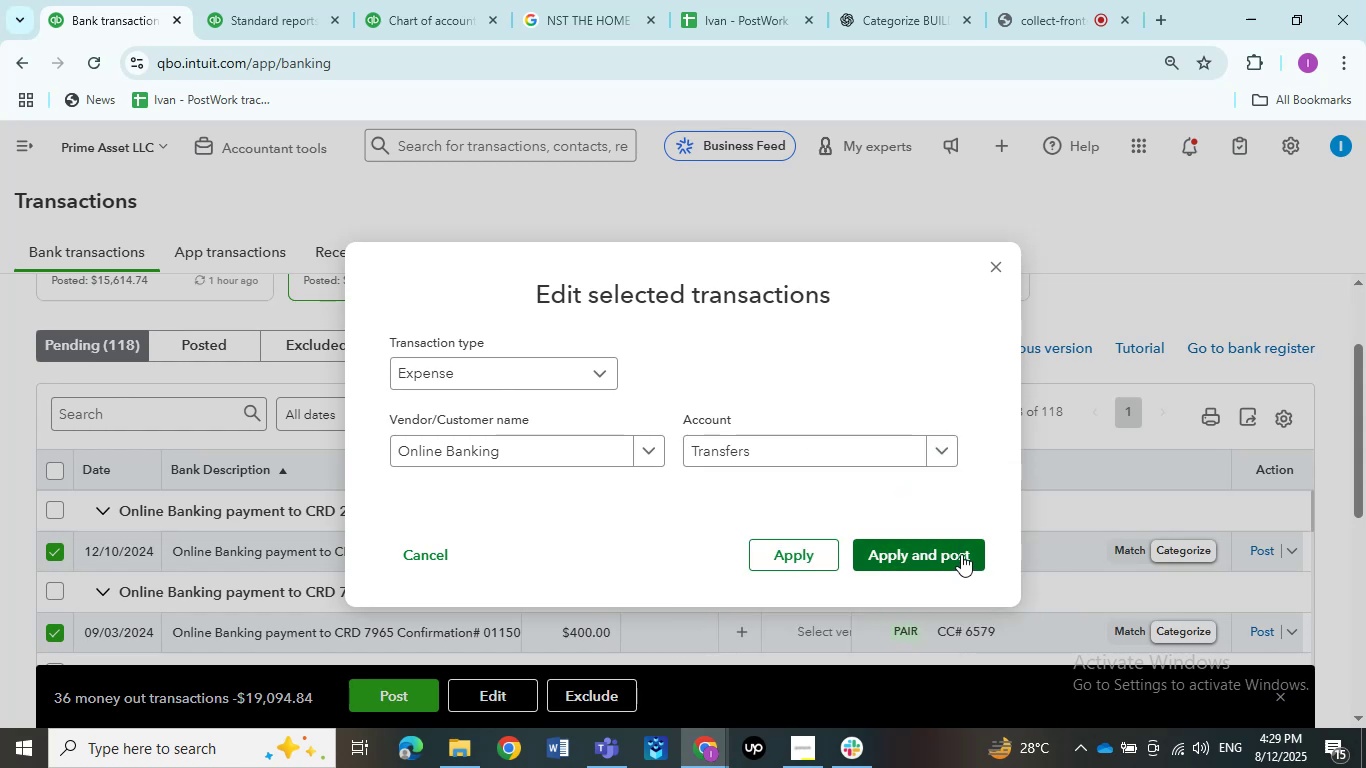 
left_click([961, 554])
 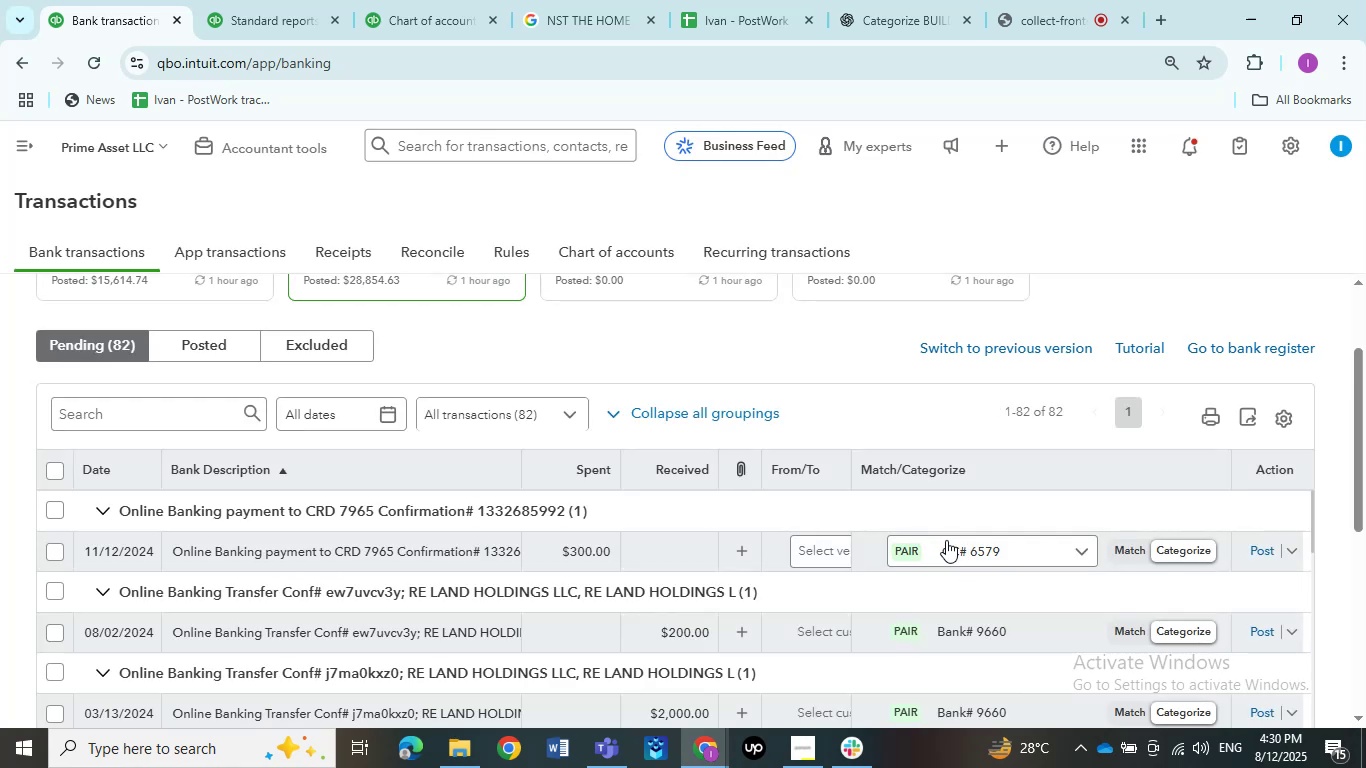 
wait(17.99)
 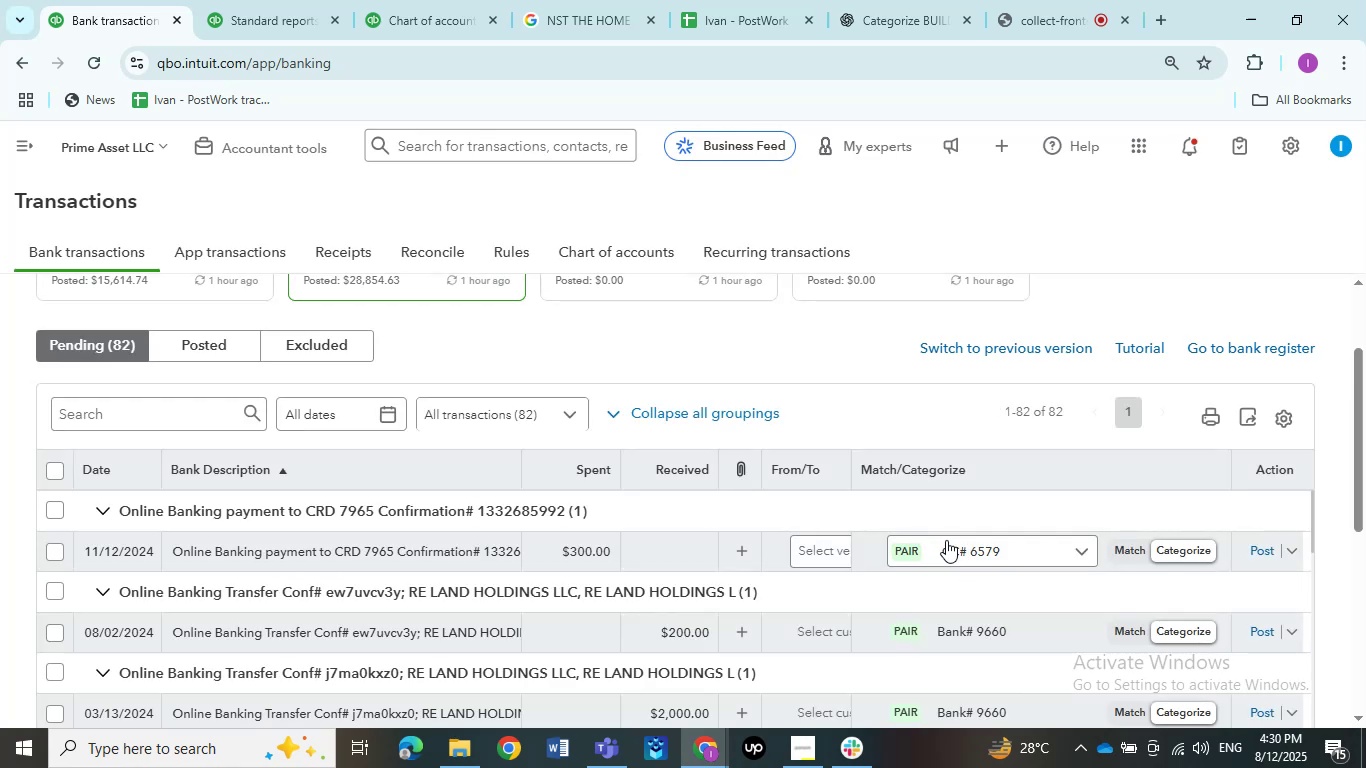 
scroll: coordinate [773, 480], scroll_direction: down, amount: 2.0
 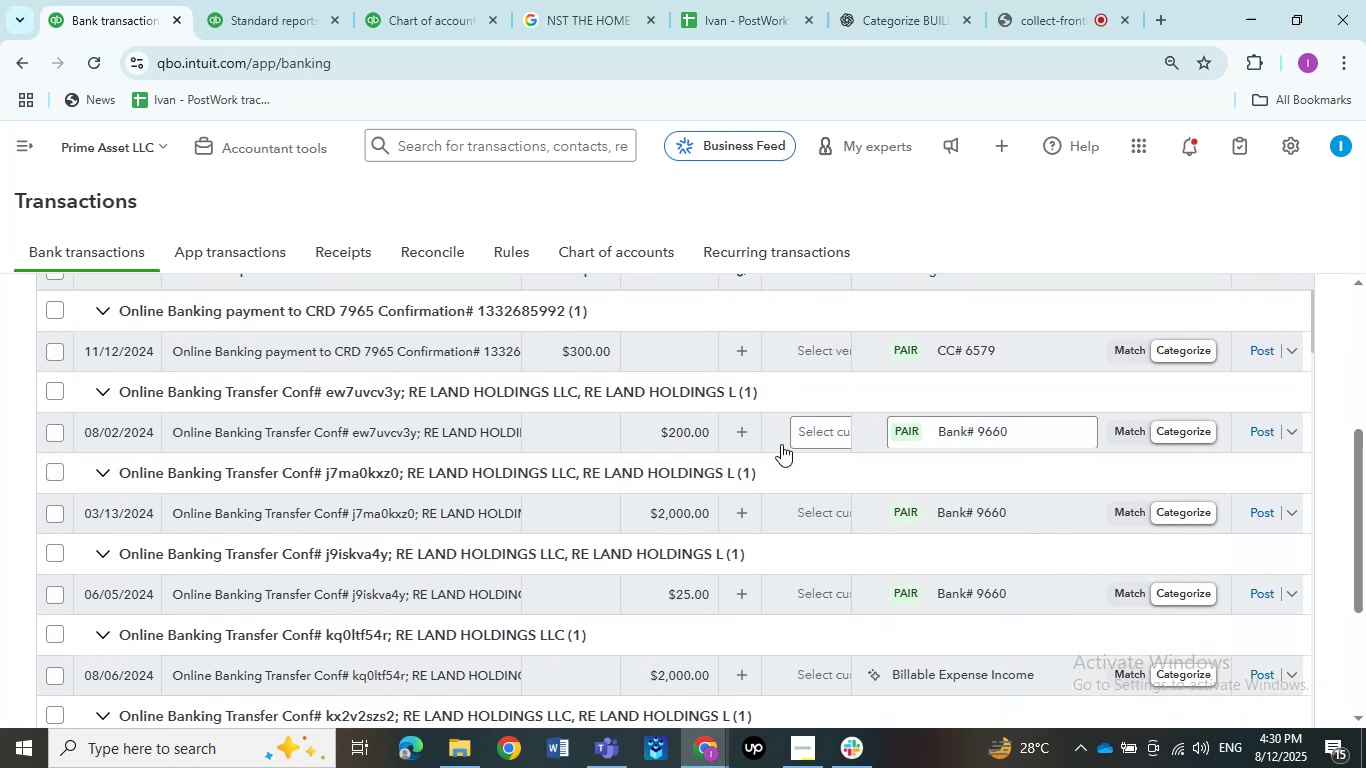 
scroll: coordinate [781, 444], scroll_direction: up, amount: 1.0
 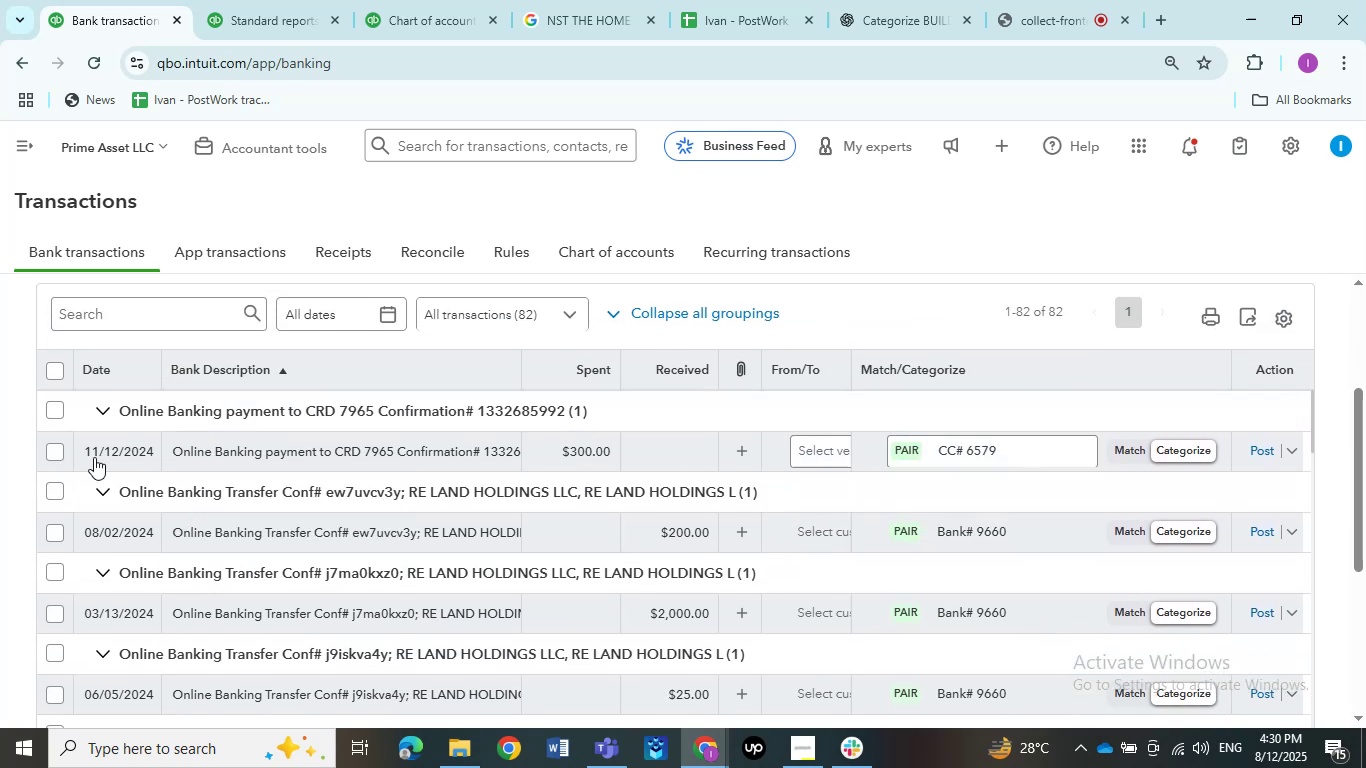 
left_click([53, 449])
 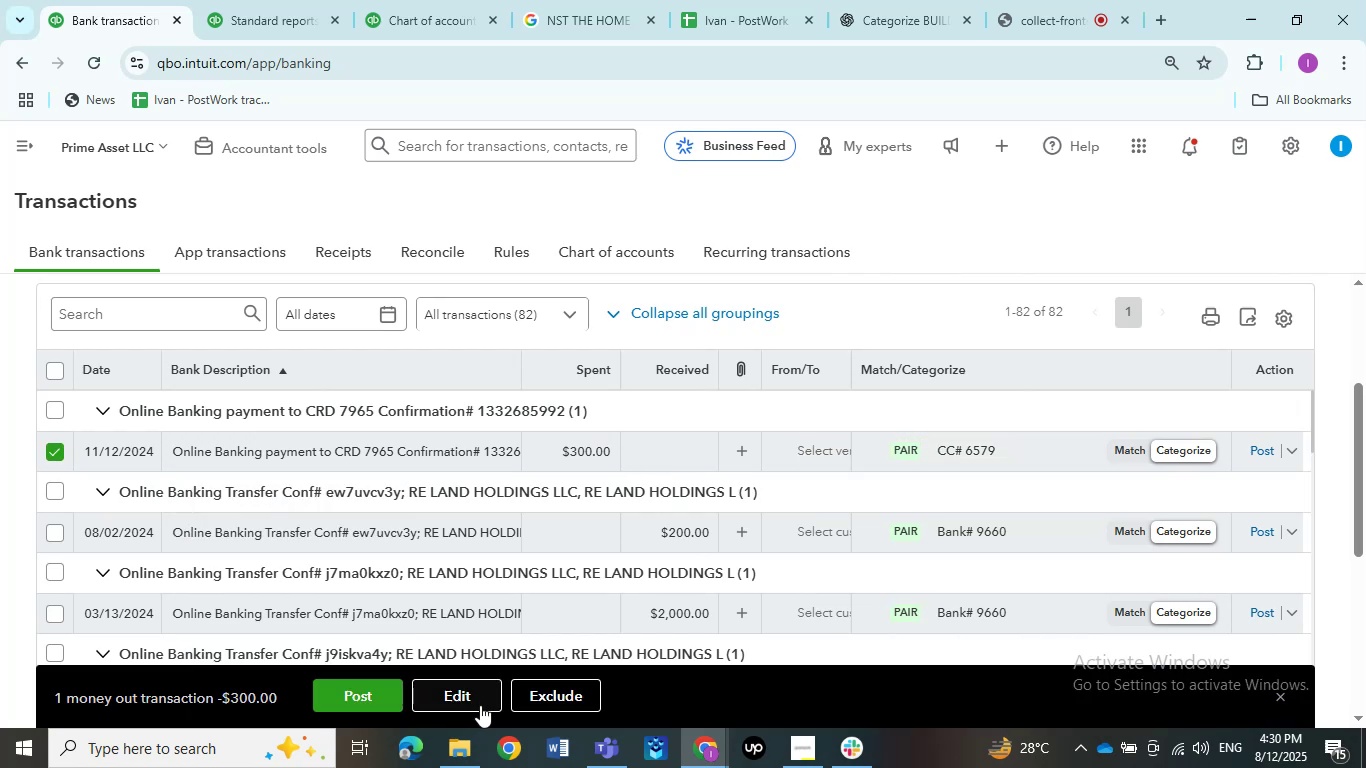 
left_click([481, 704])
 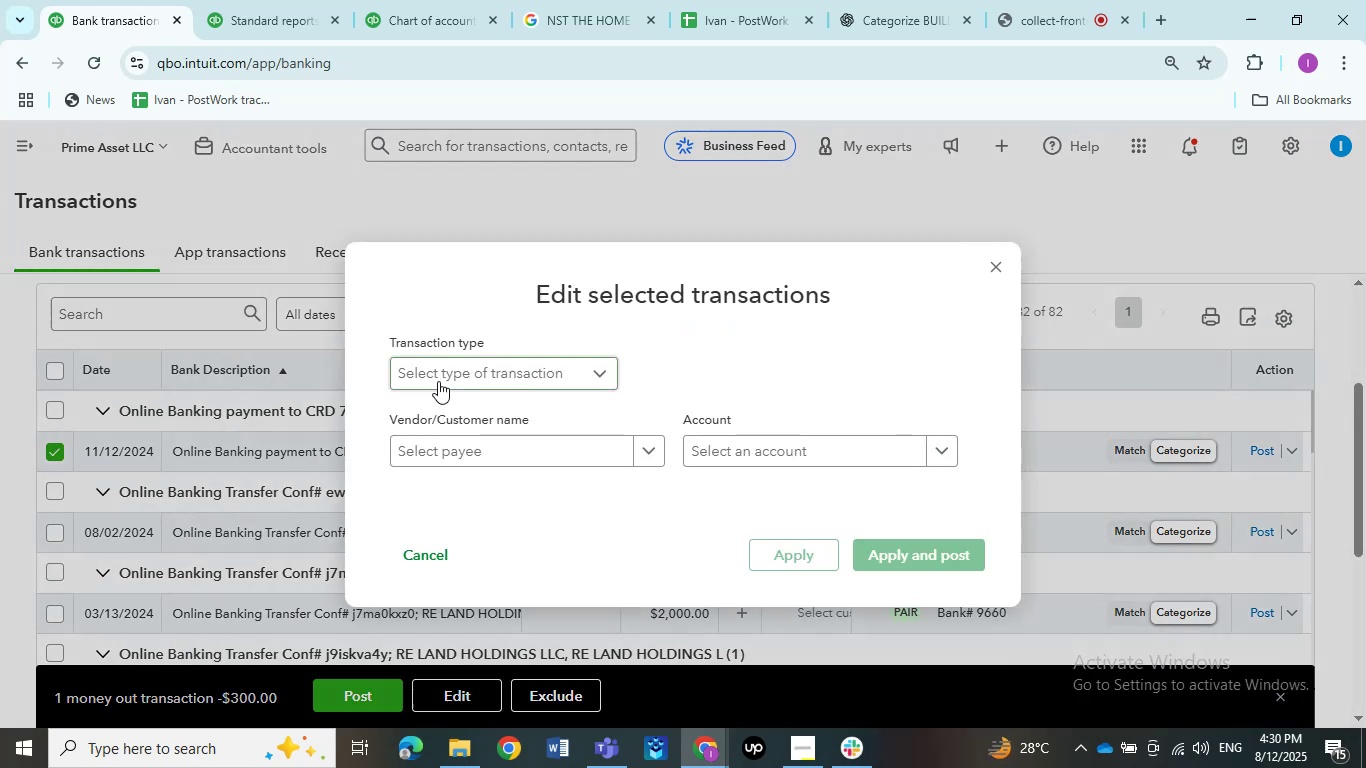 
left_click([438, 380])
 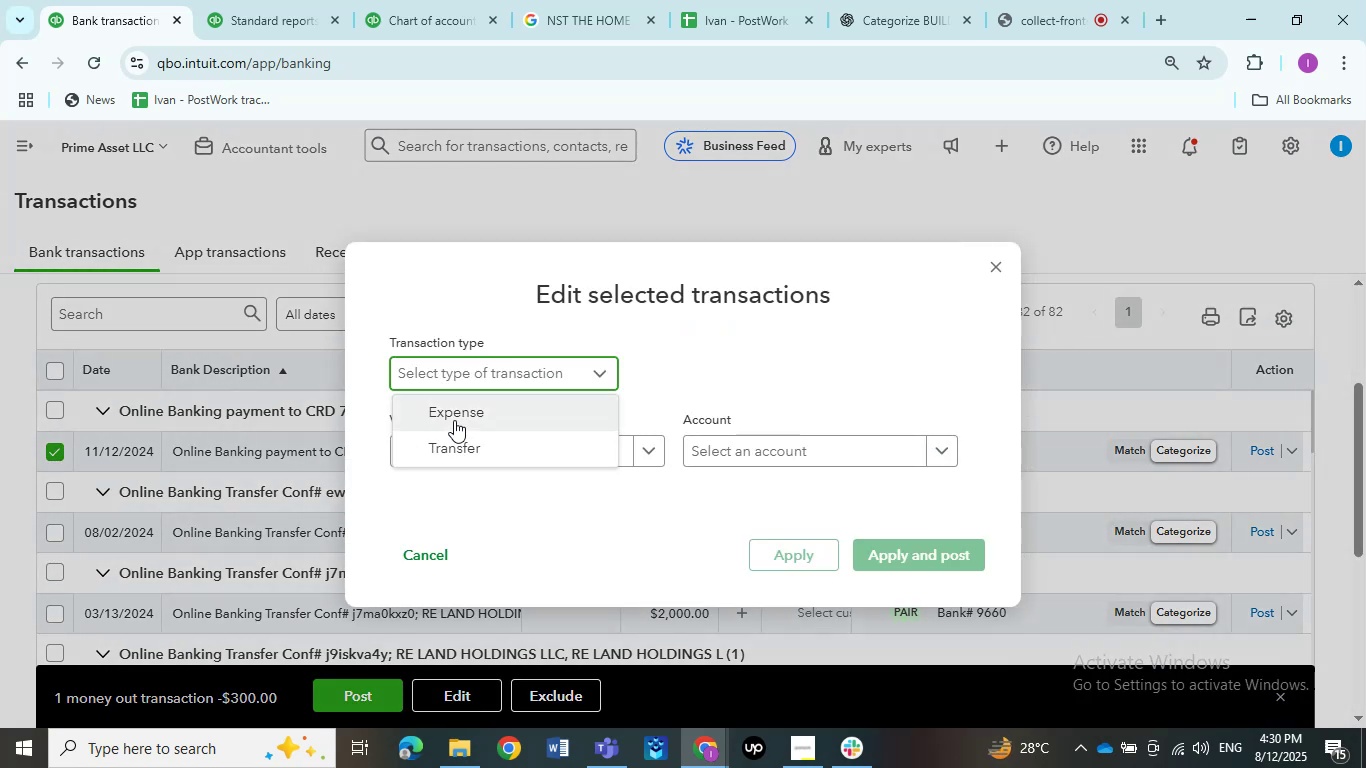 
left_click([454, 420])
 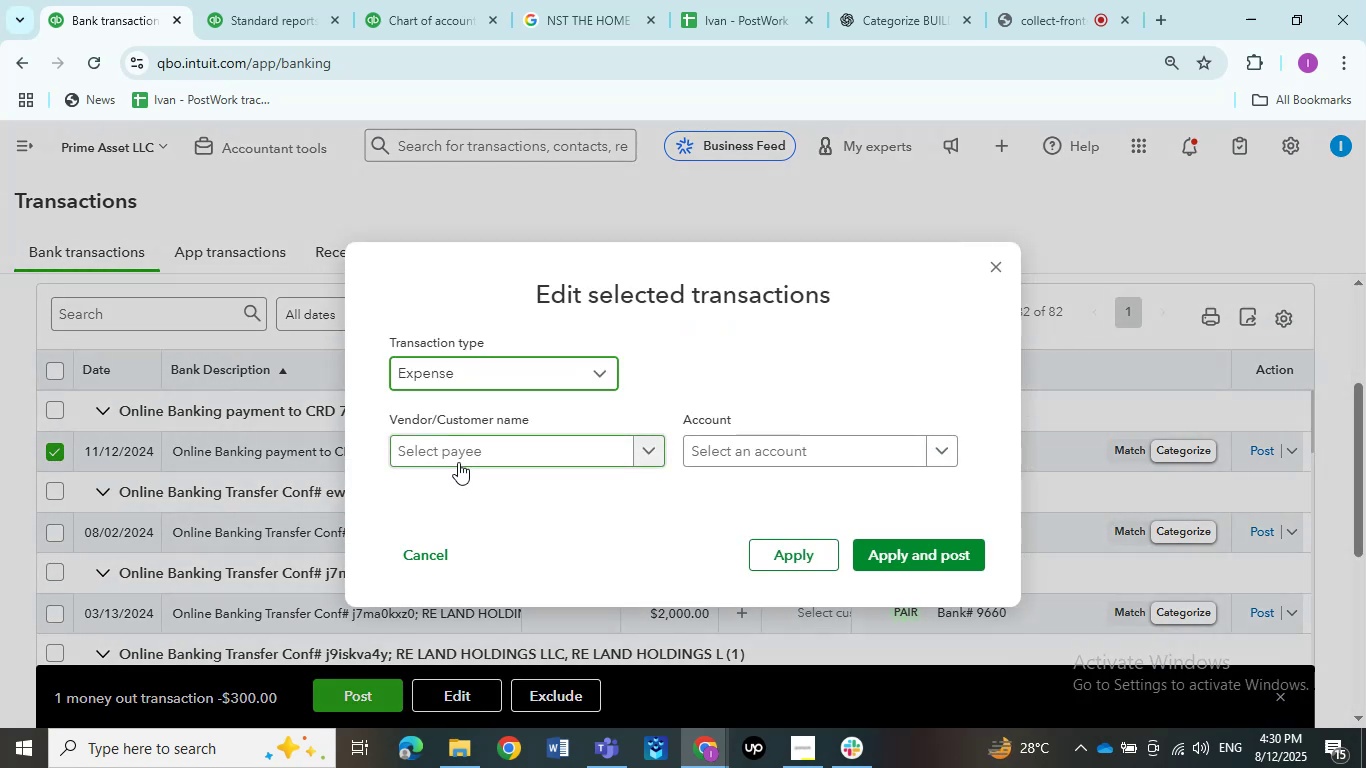 
left_click([458, 462])
 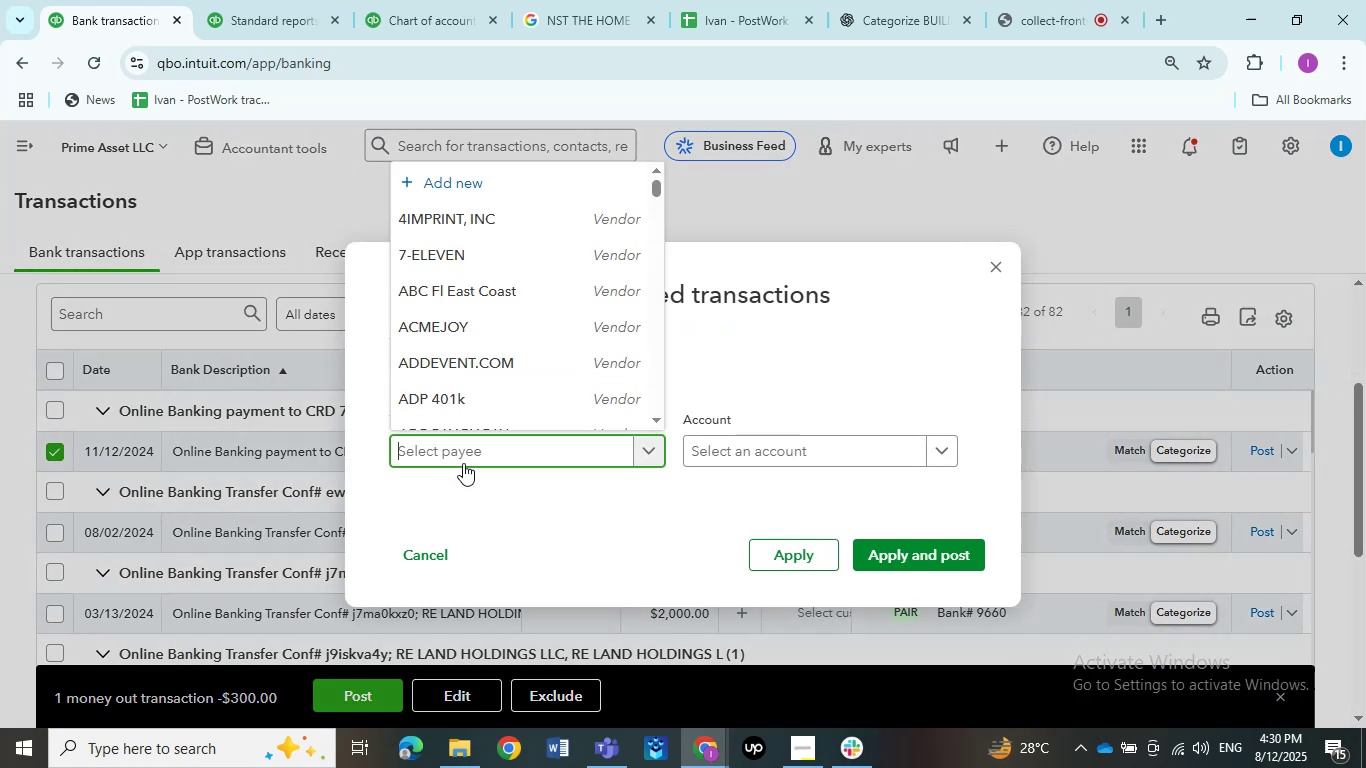 
key(Control+V)
 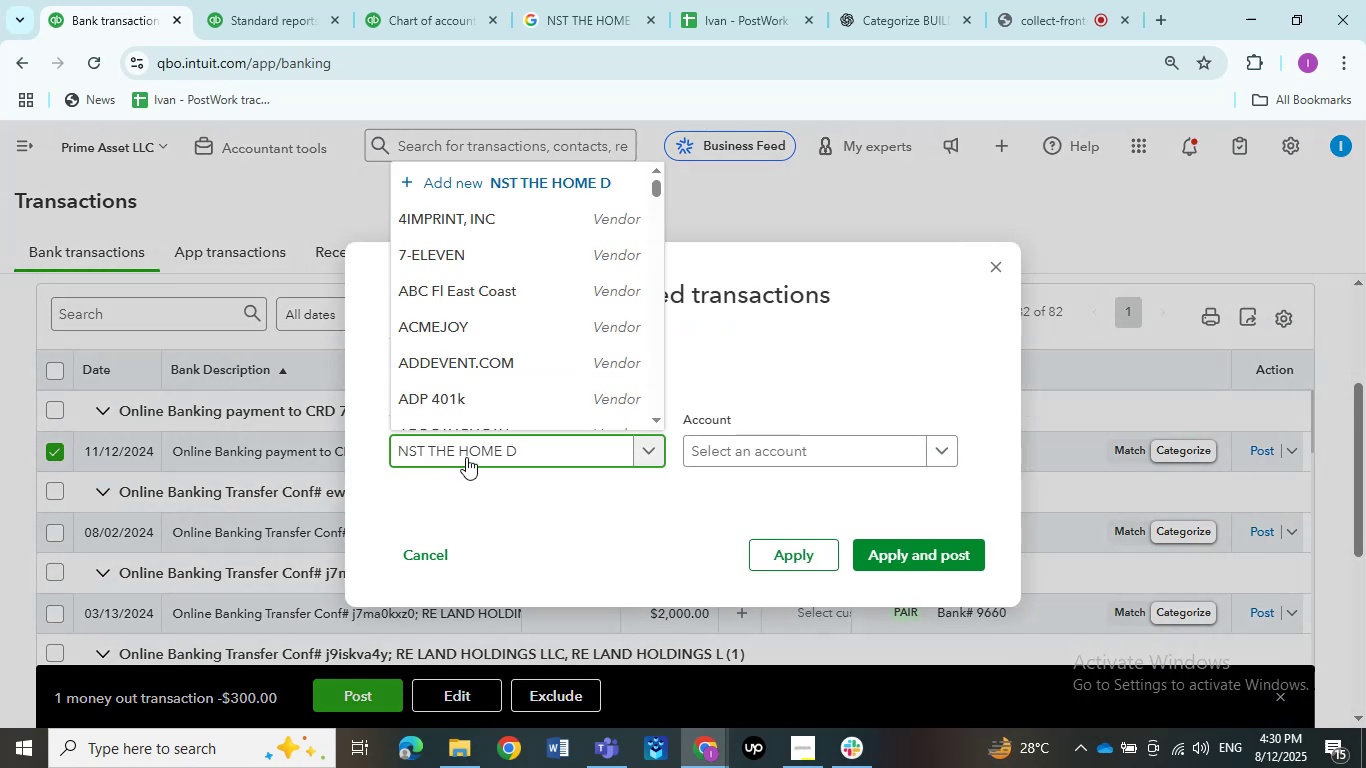 
key(Control+Z)
 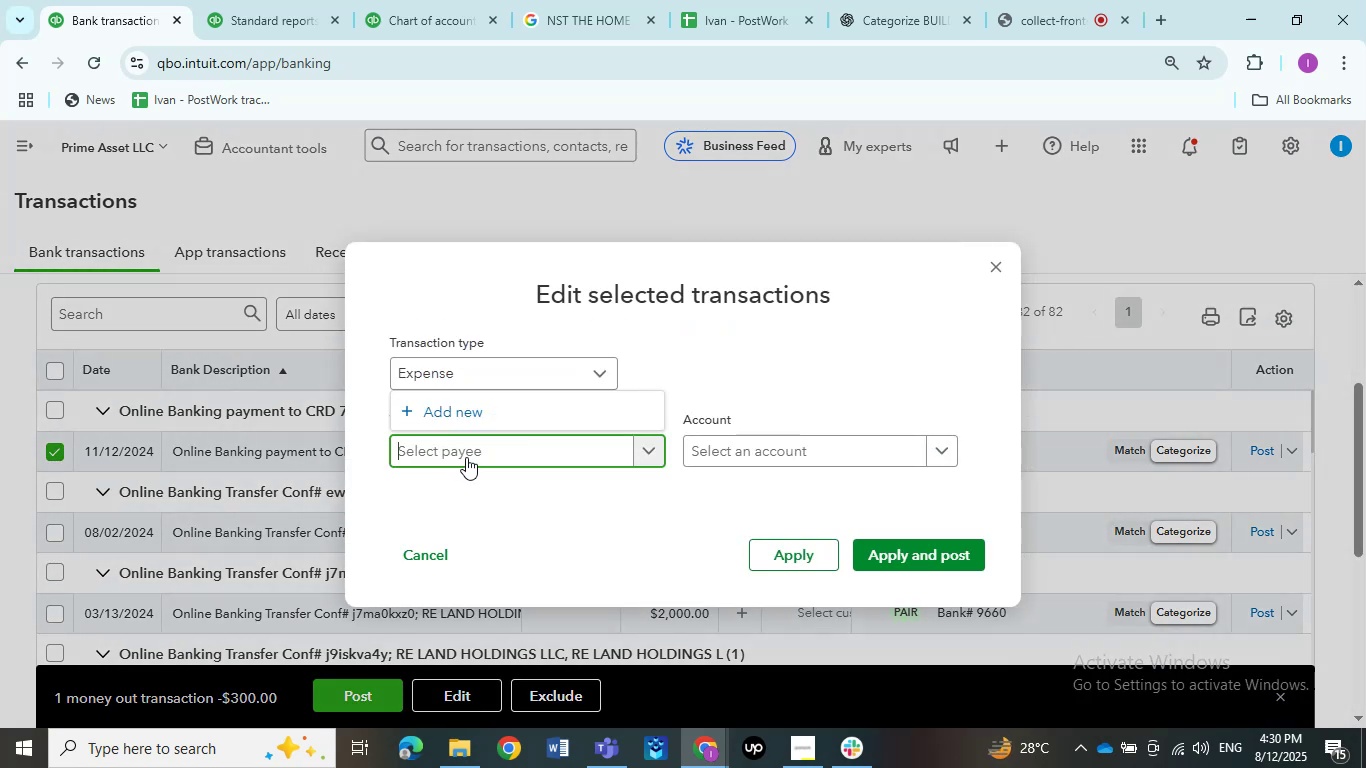 
type(o)
key(Backspace)
type(Online)
 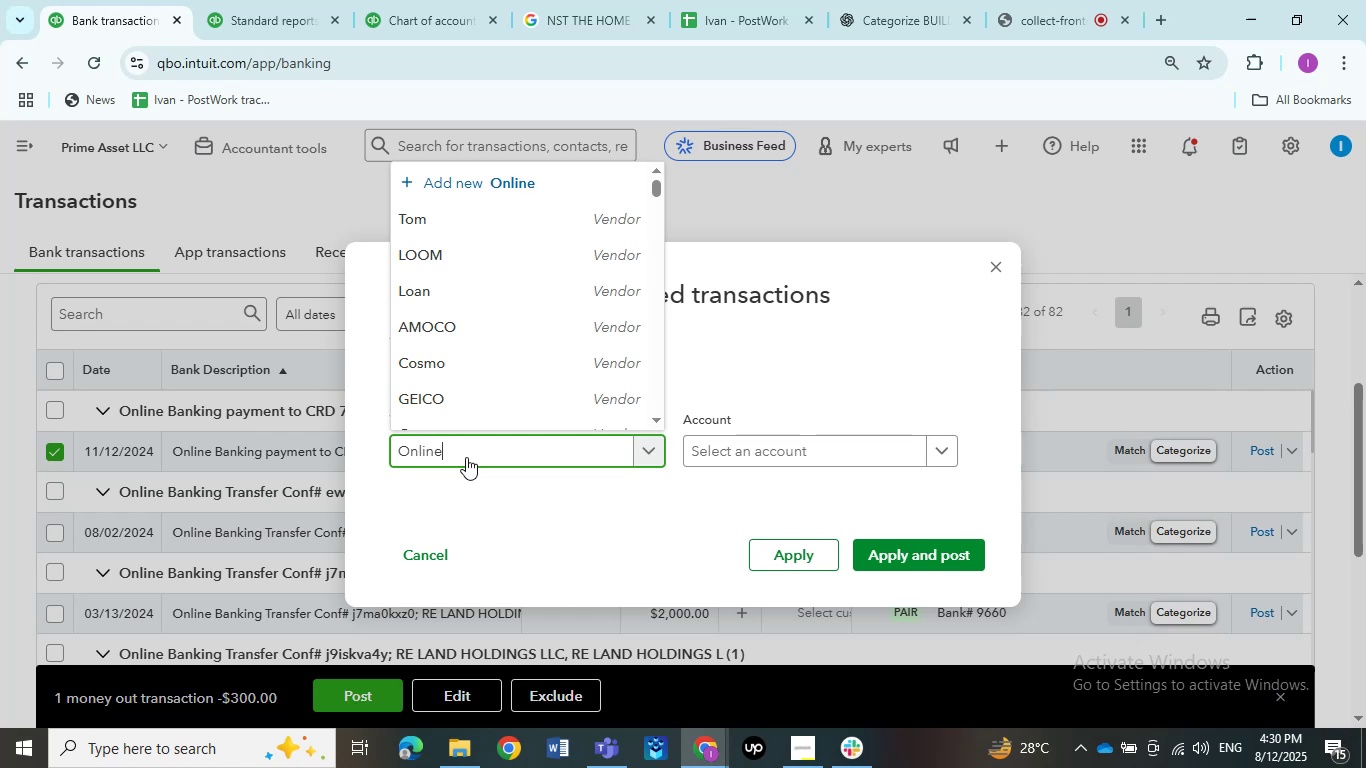 
left_click([489, 377])
 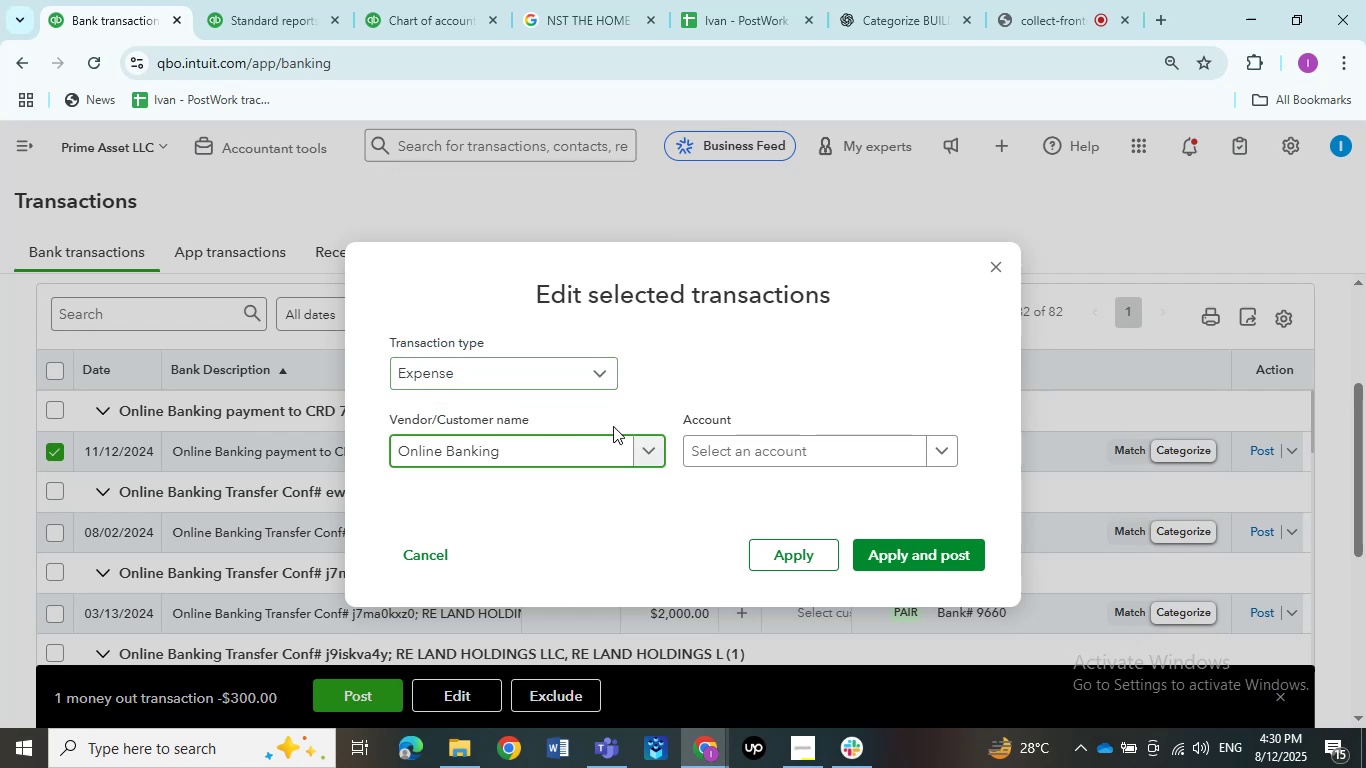 
left_click([713, 460])
 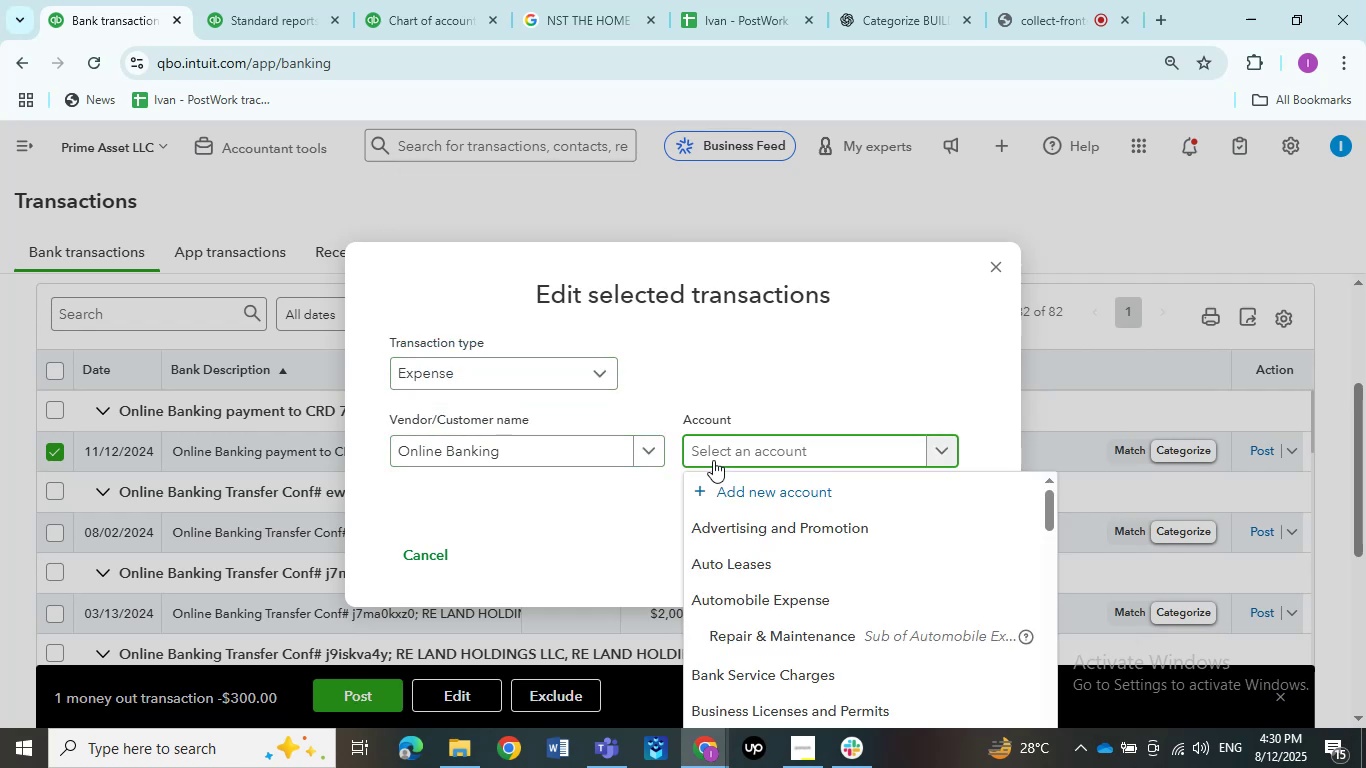 
type(transfe)
 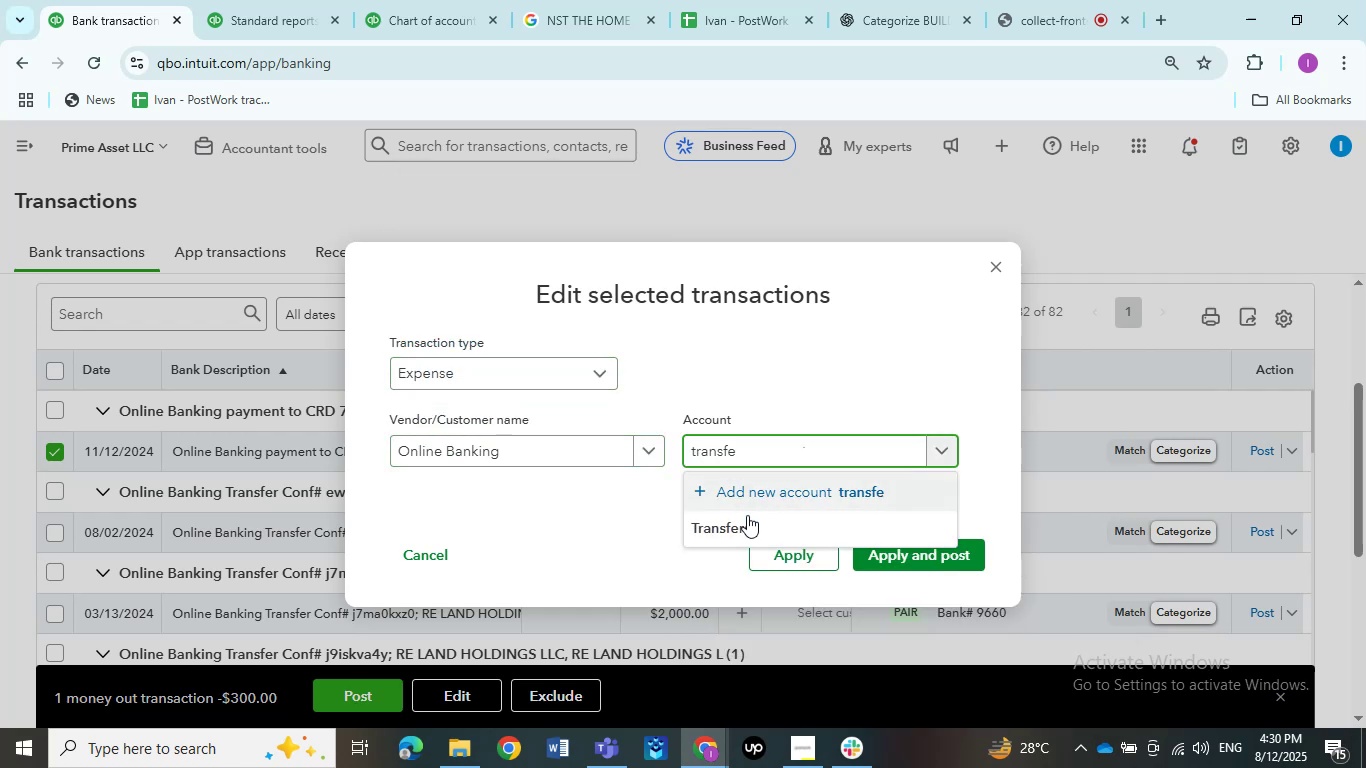 
left_click([745, 520])
 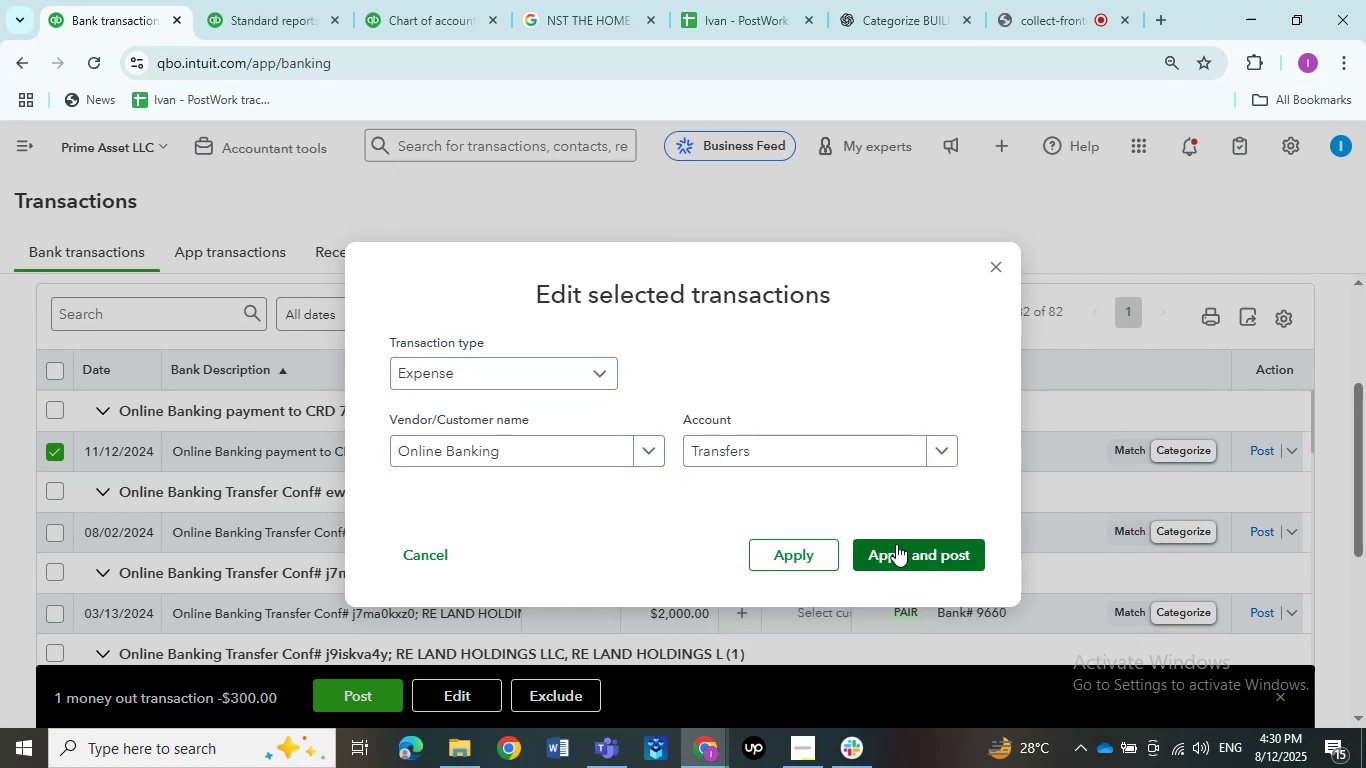 
left_click([896, 544])
 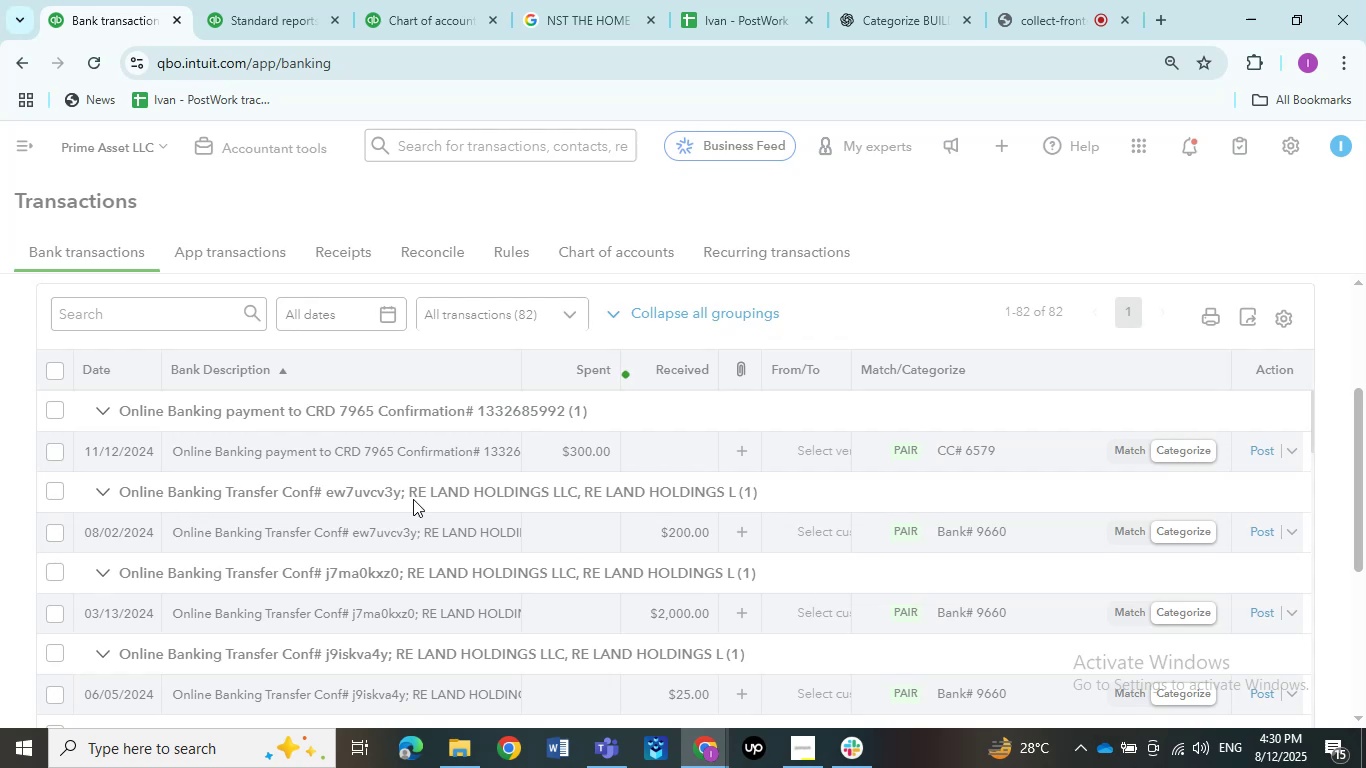 
scroll: coordinate [413, 518], scroll_direction: down, amount: 2.0
 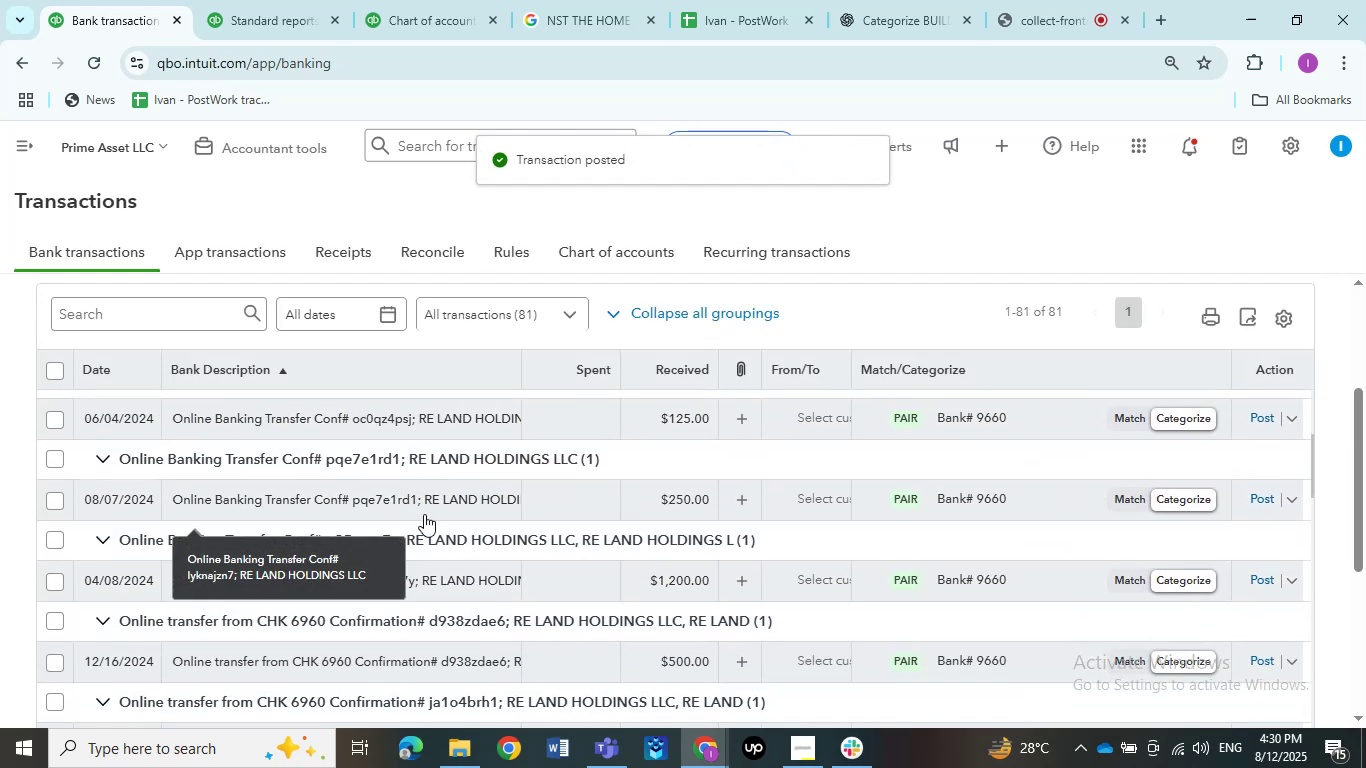 
scroll: coordinate [436, 514], scroll_direction: up, amount: 6.0
 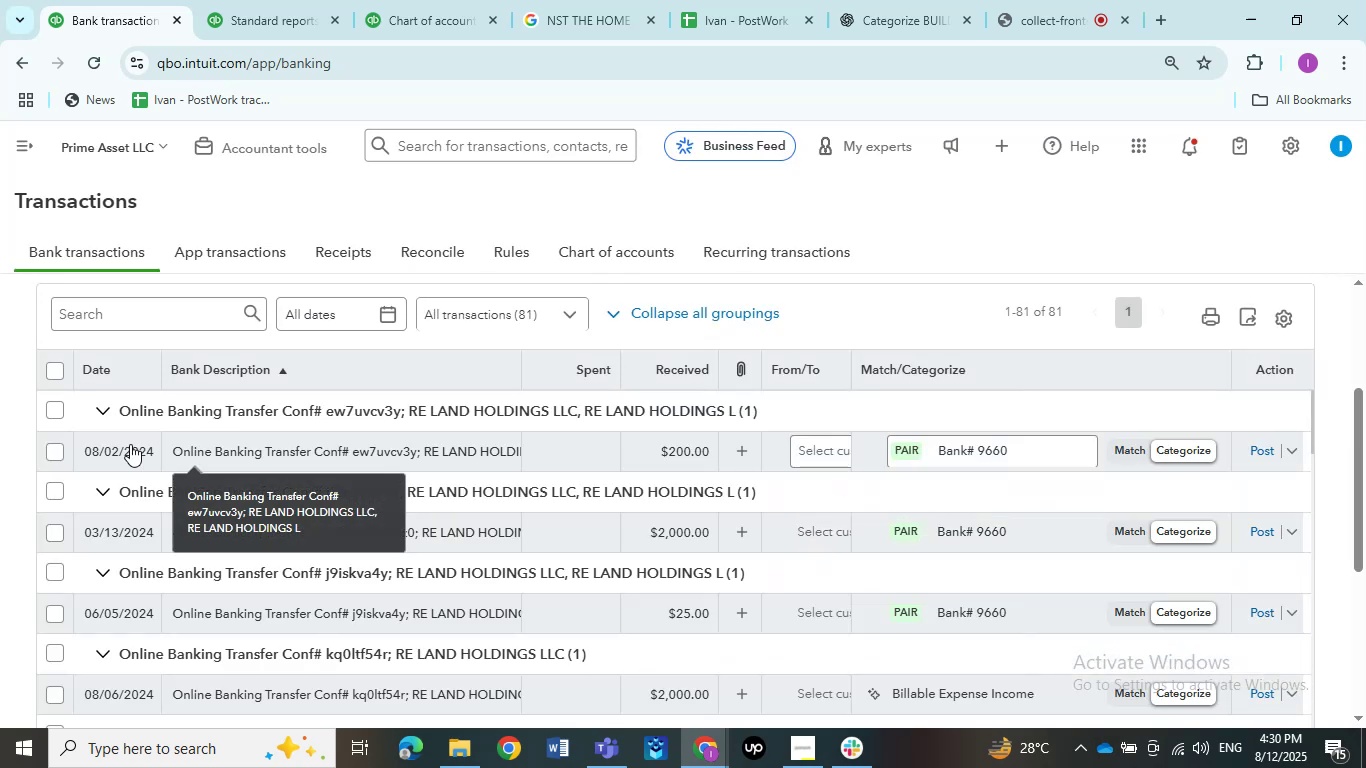 
left_click([54, 451])
 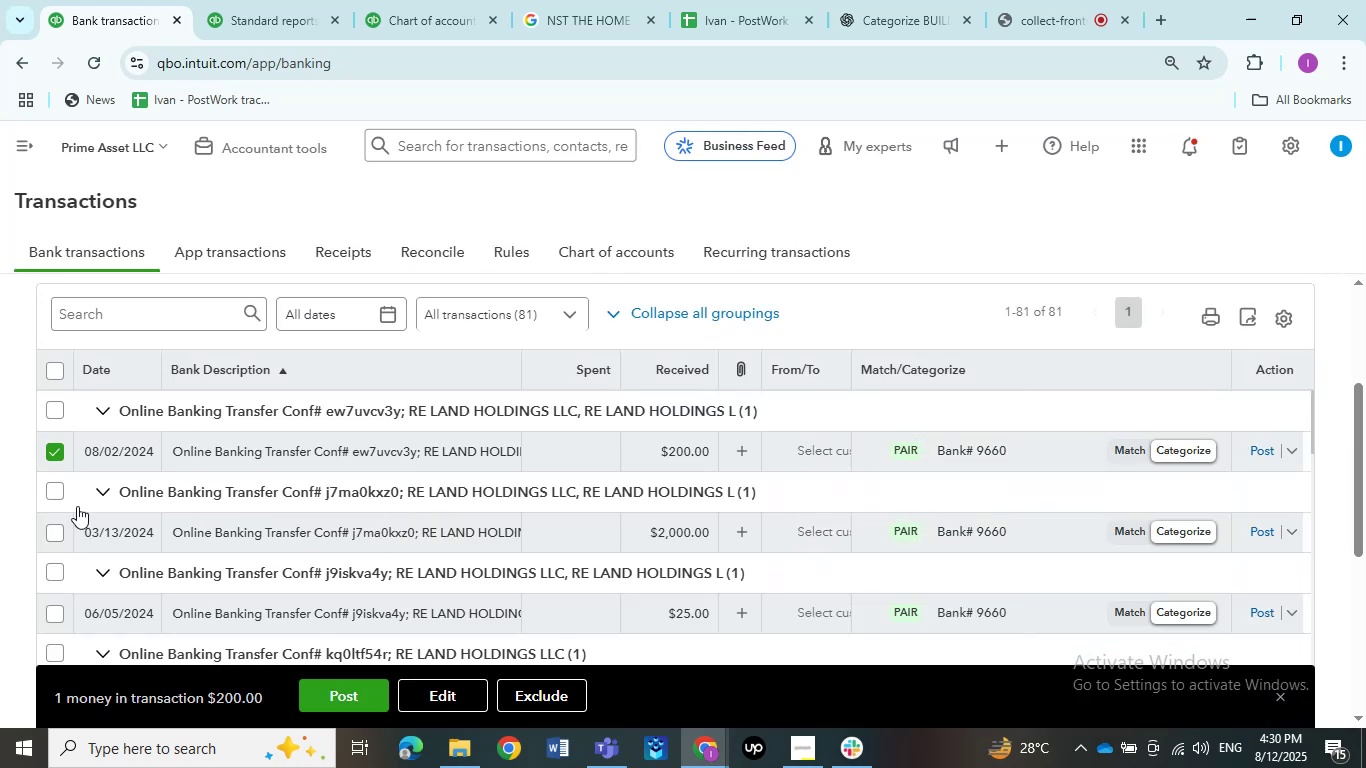 
scroll: coordinate [126, 514], scroll_direction: none, amount: 0.0
 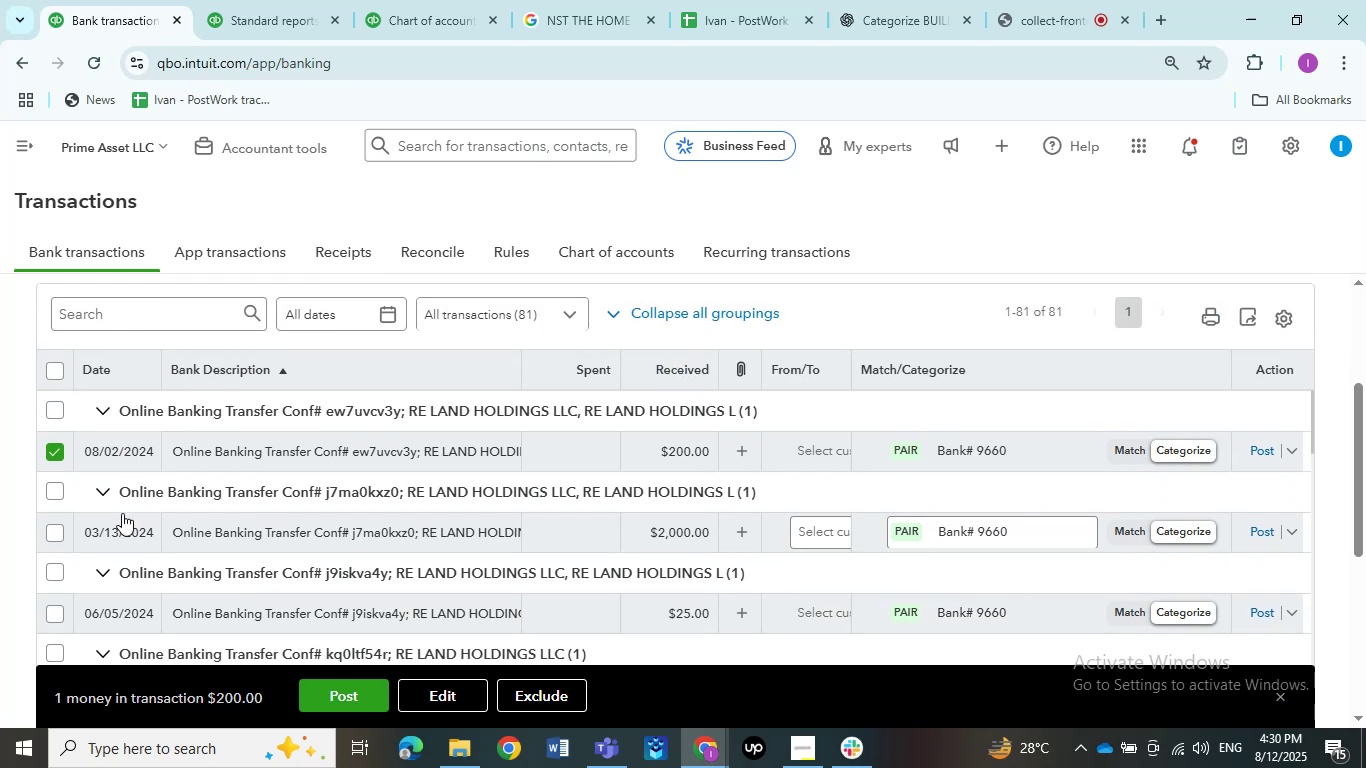 
left_click([57, 533])
 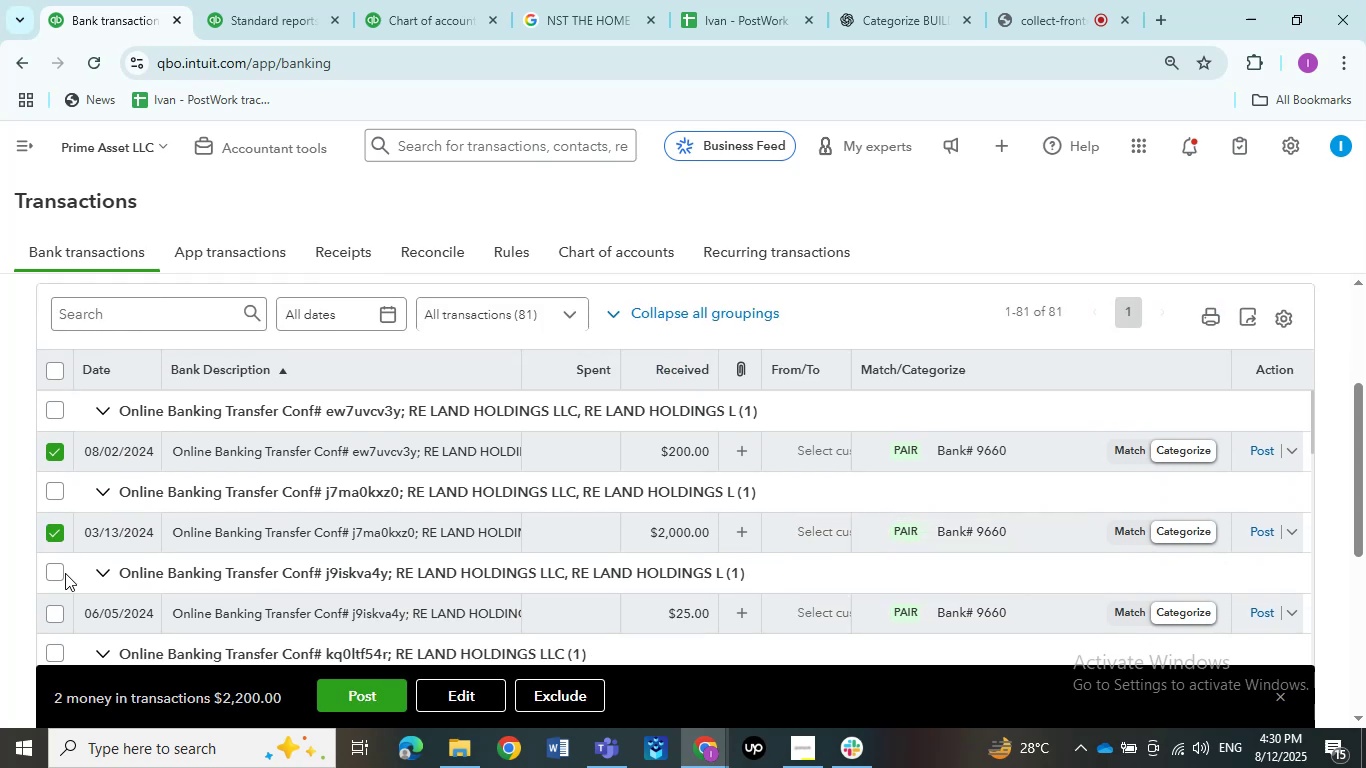 
left_click([53, 608])
 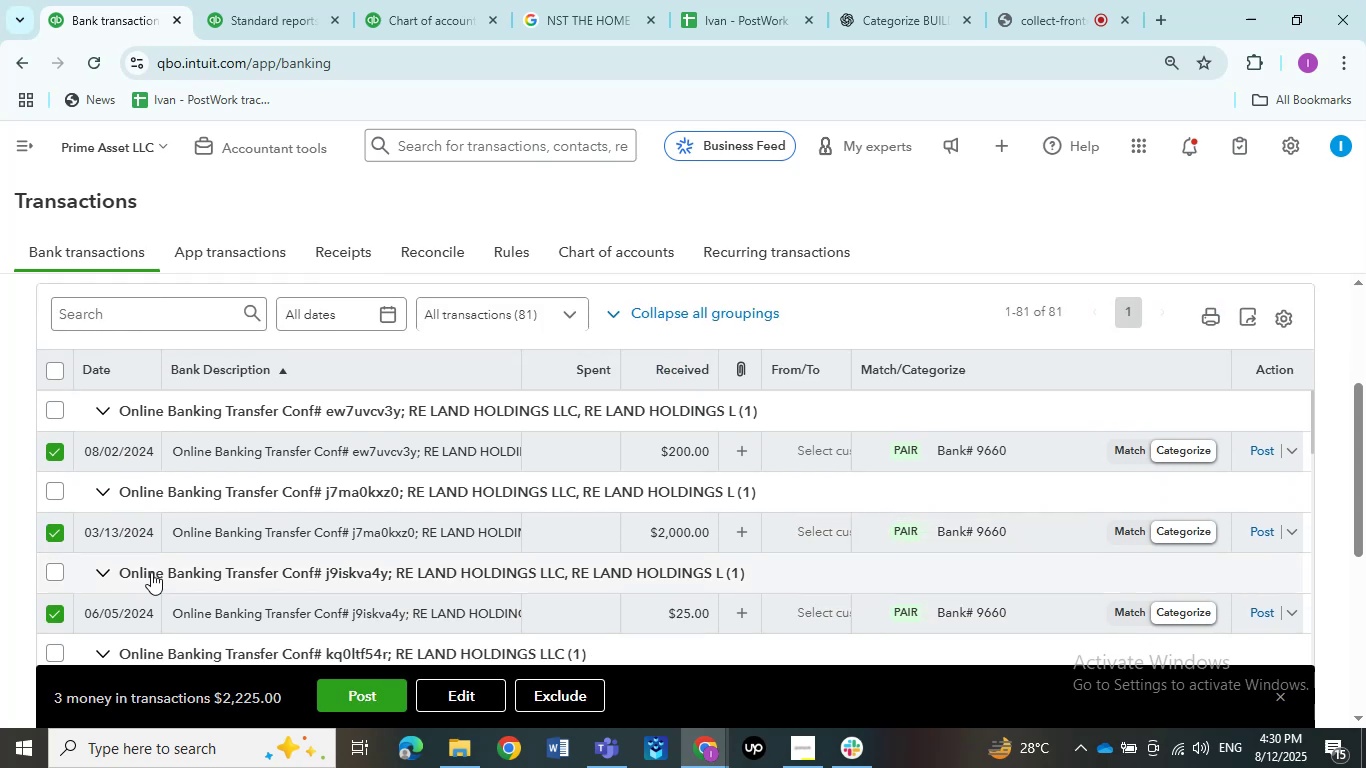 
scroll: coordinate [162, 568], scroll_direction: down, amount: 2.0
 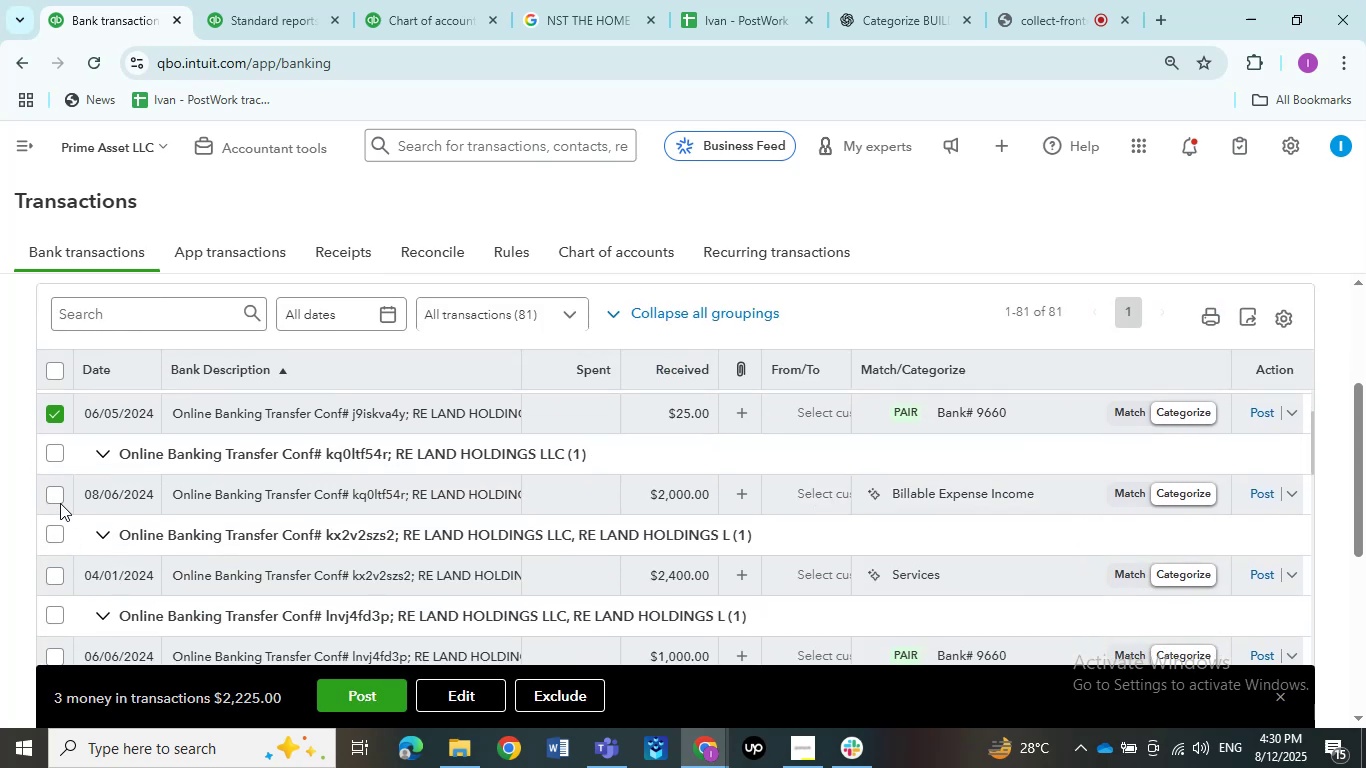 
left_click([58, 501])
 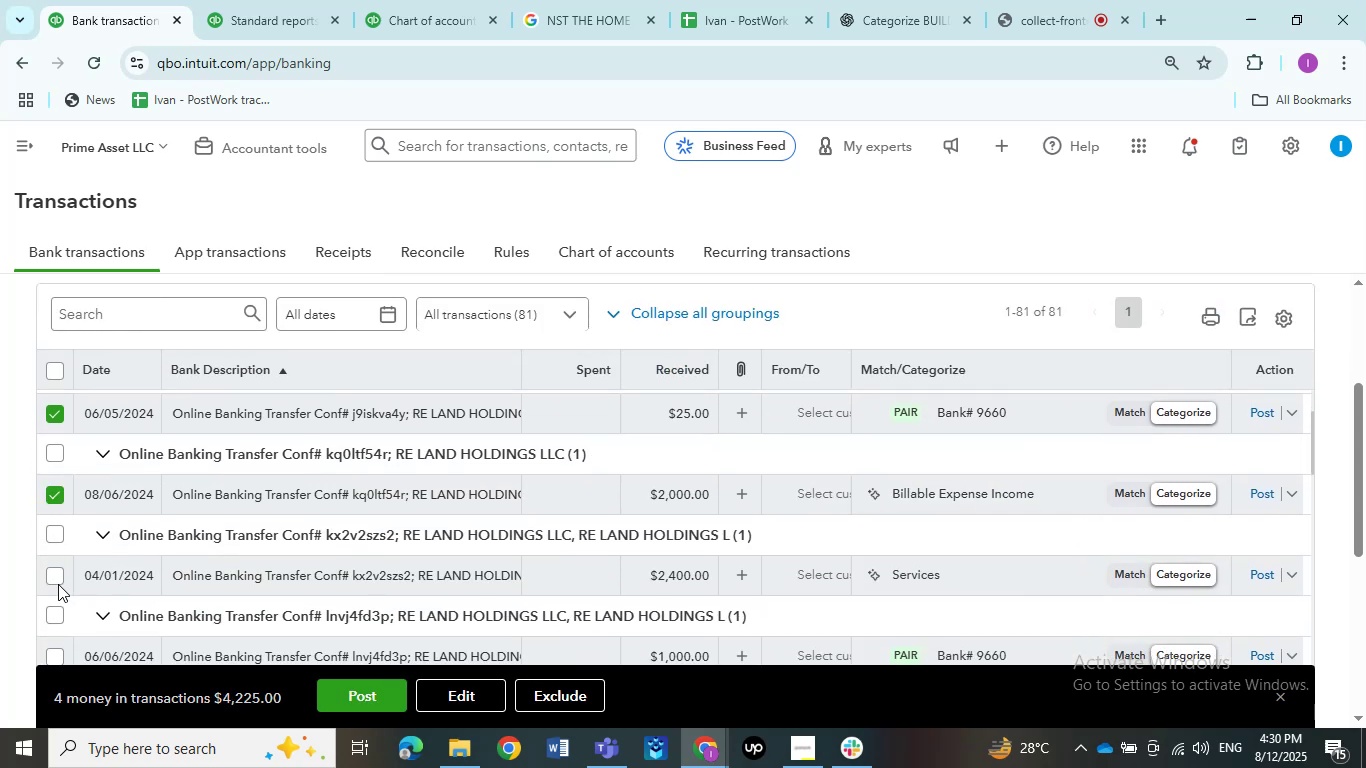 
left_click([53, 579])
 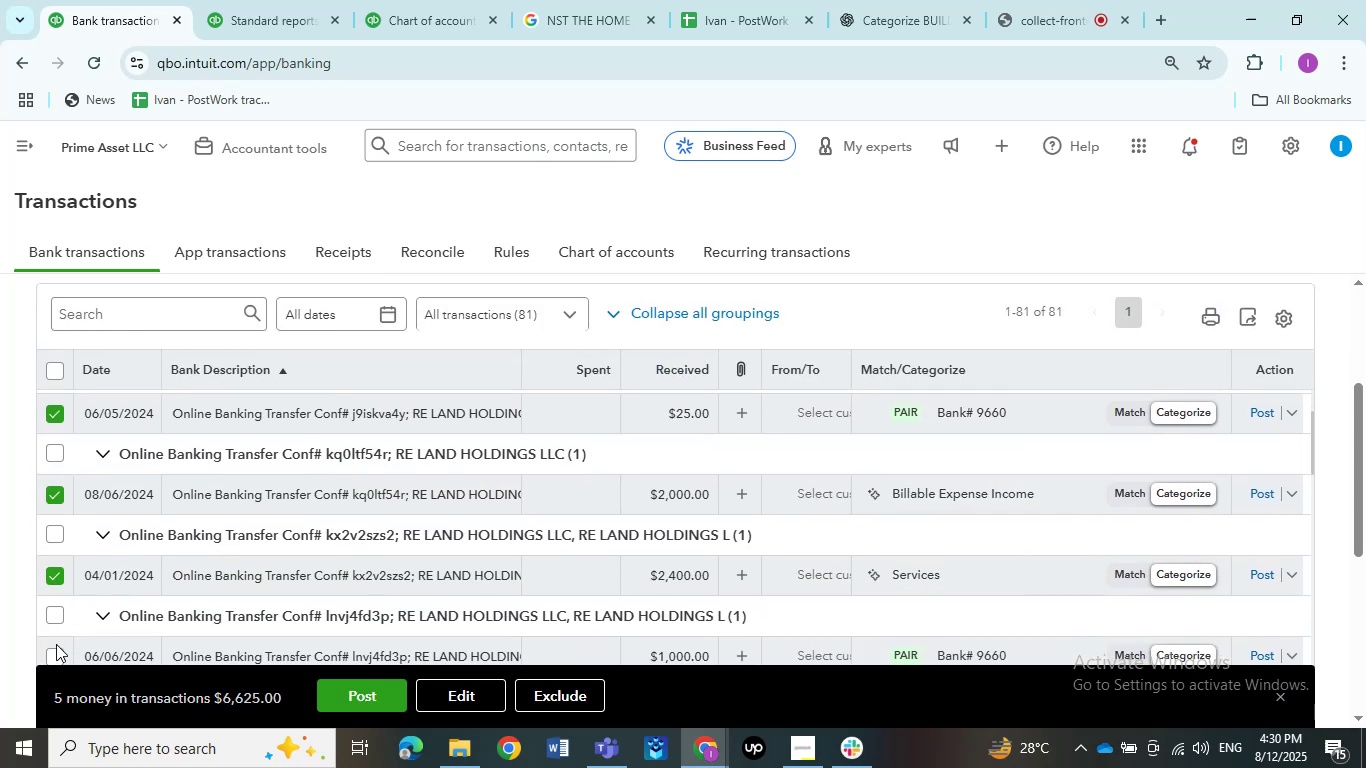 
left_click([56, 653])
 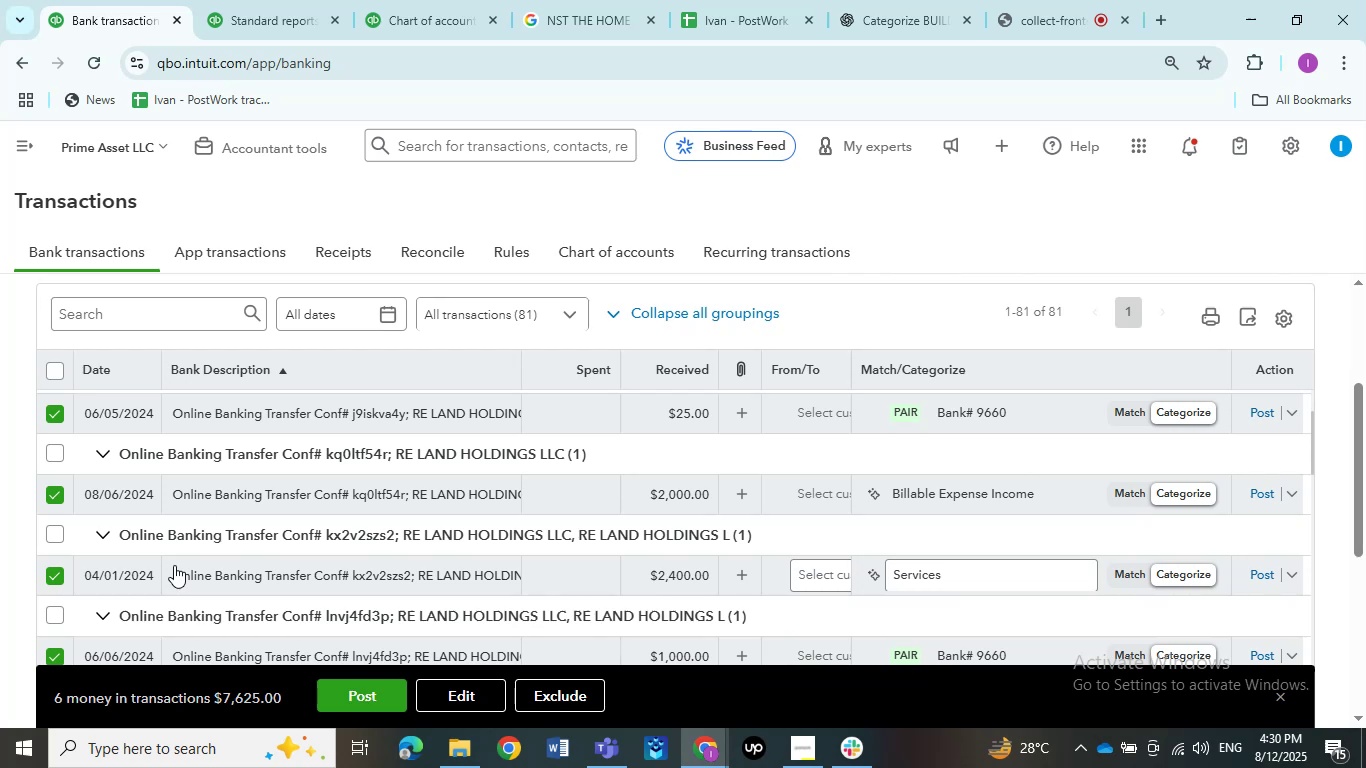 
scroll: coordinate [108, 561], scroll_direction: down, amount: 3.0
 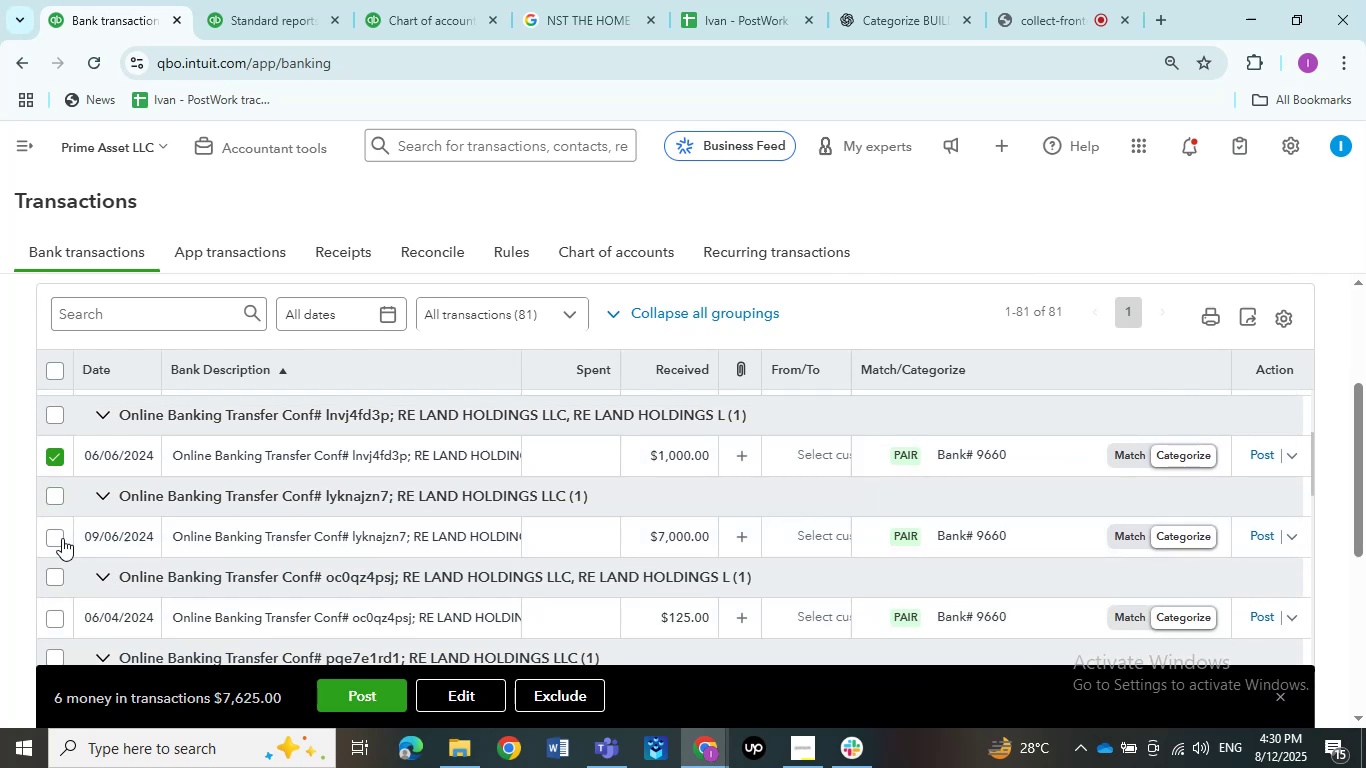 
left_click([59, 538])
 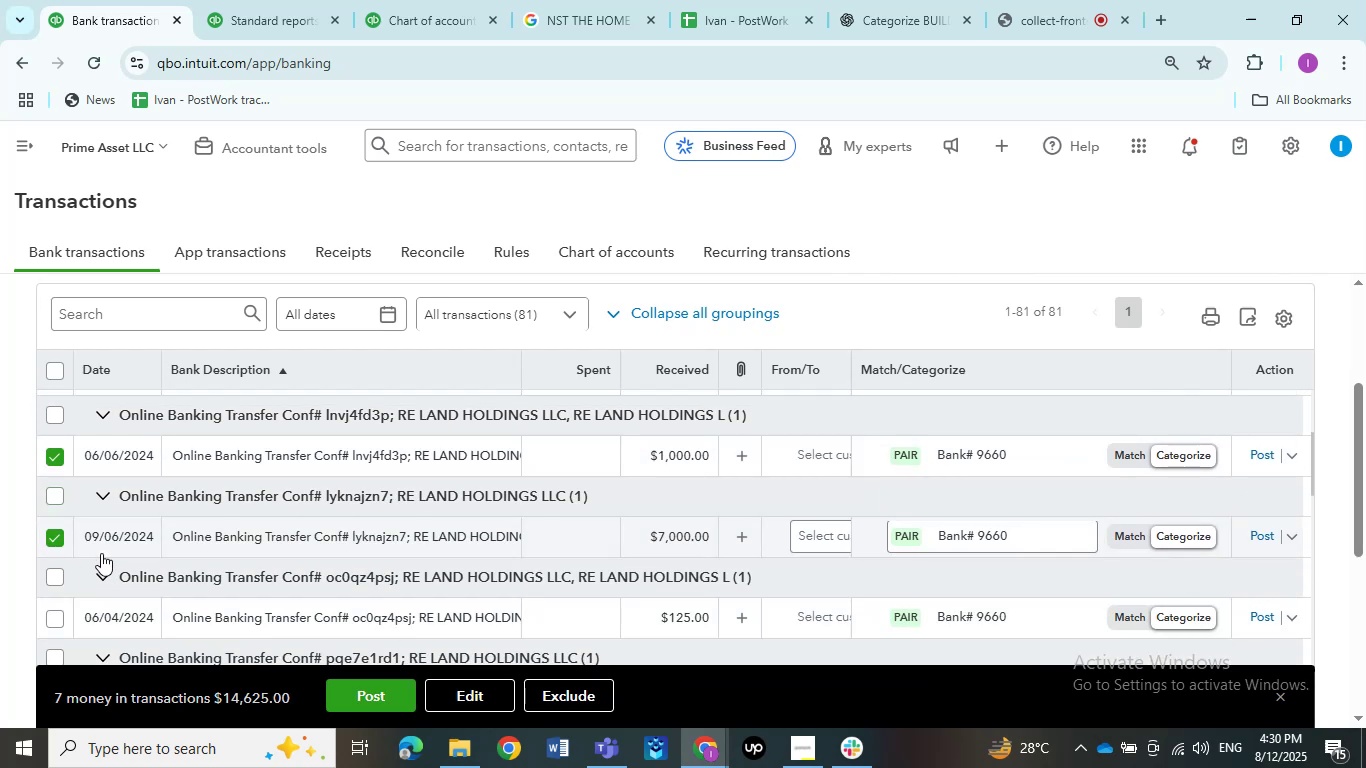 
scroll: coordinate [132, 549], scroll_direction: down, amount: 1.0
 